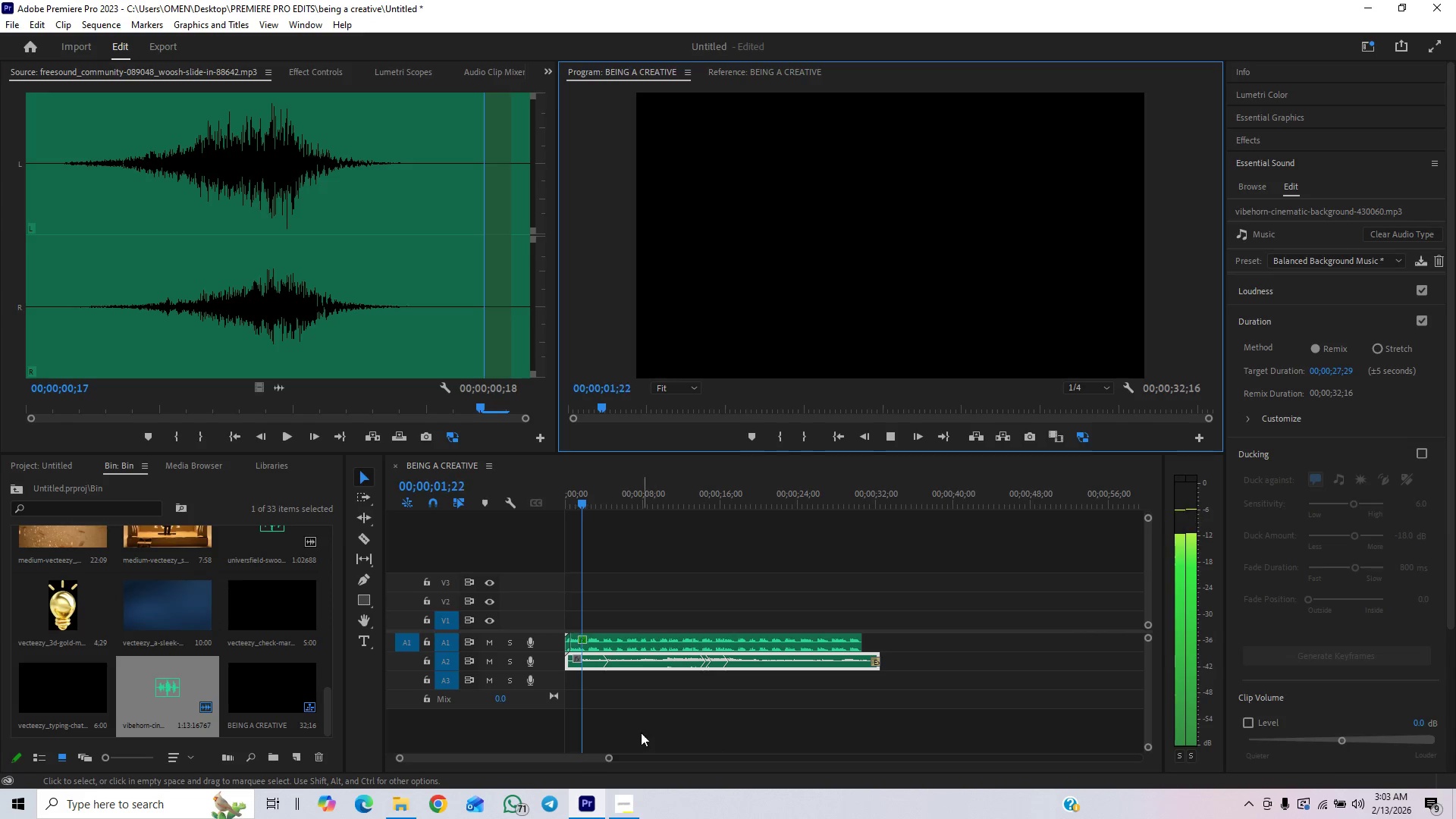 
left_click_drag(start_coordinate=[613, 759], to_coordinate=[588, 774])
 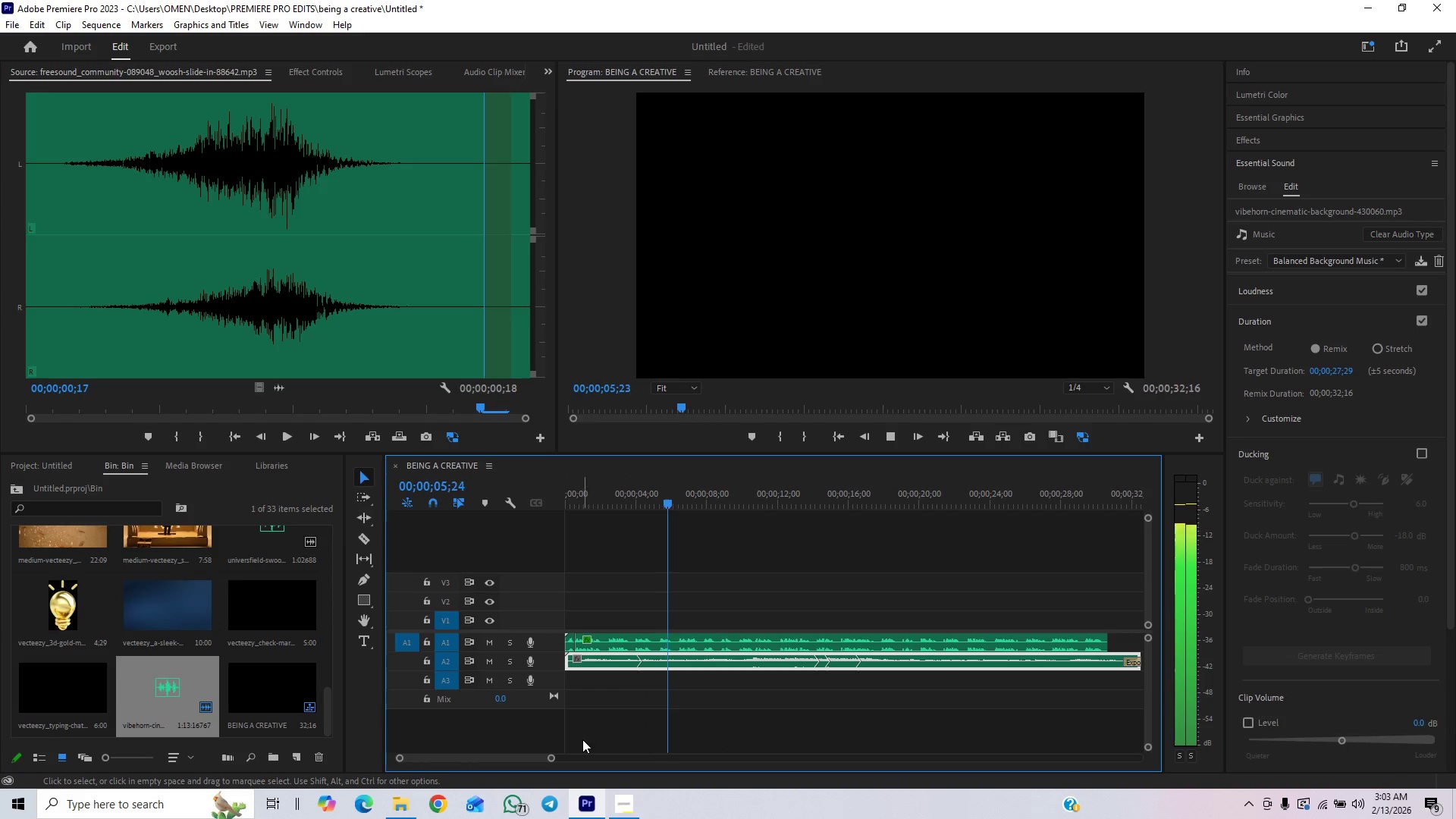 
left_click_drag(start_coordinate=[551, 760], to_coordinate=[565, 762])
 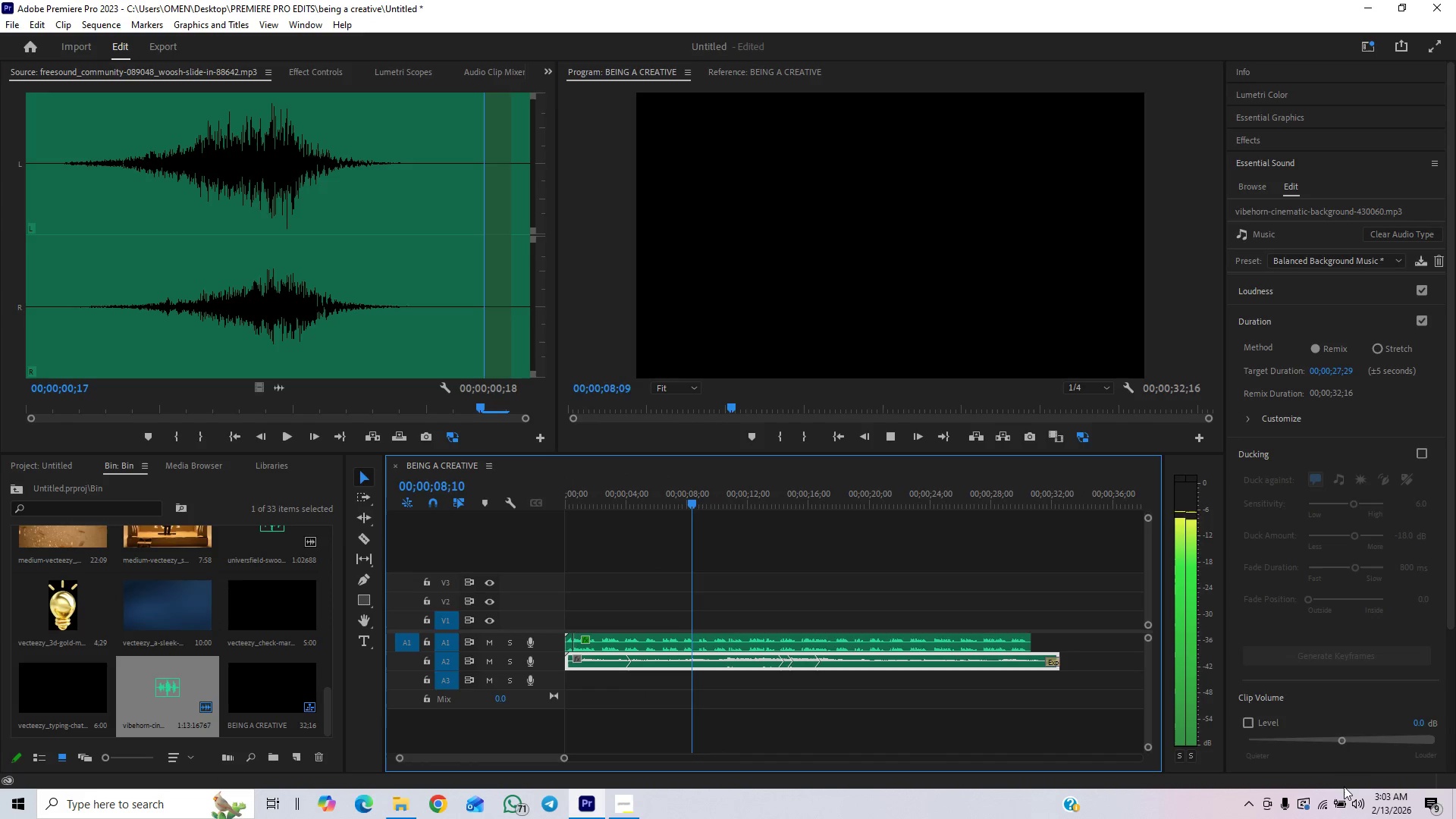 
left_click([1361, 807])
 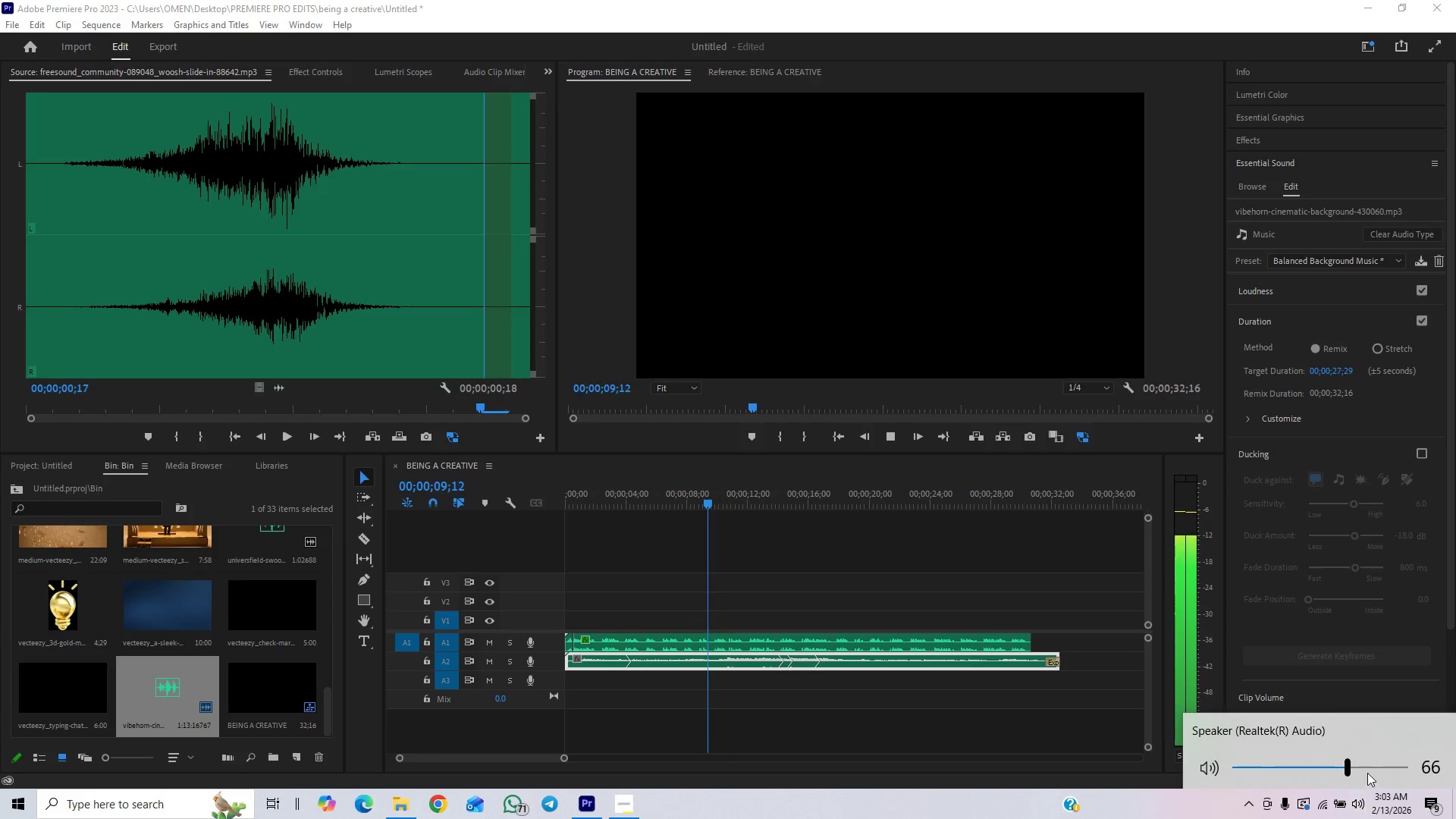 
left_click_drag(start_coordinate=[1367, 764], to_coordinate=[1376, 764])
 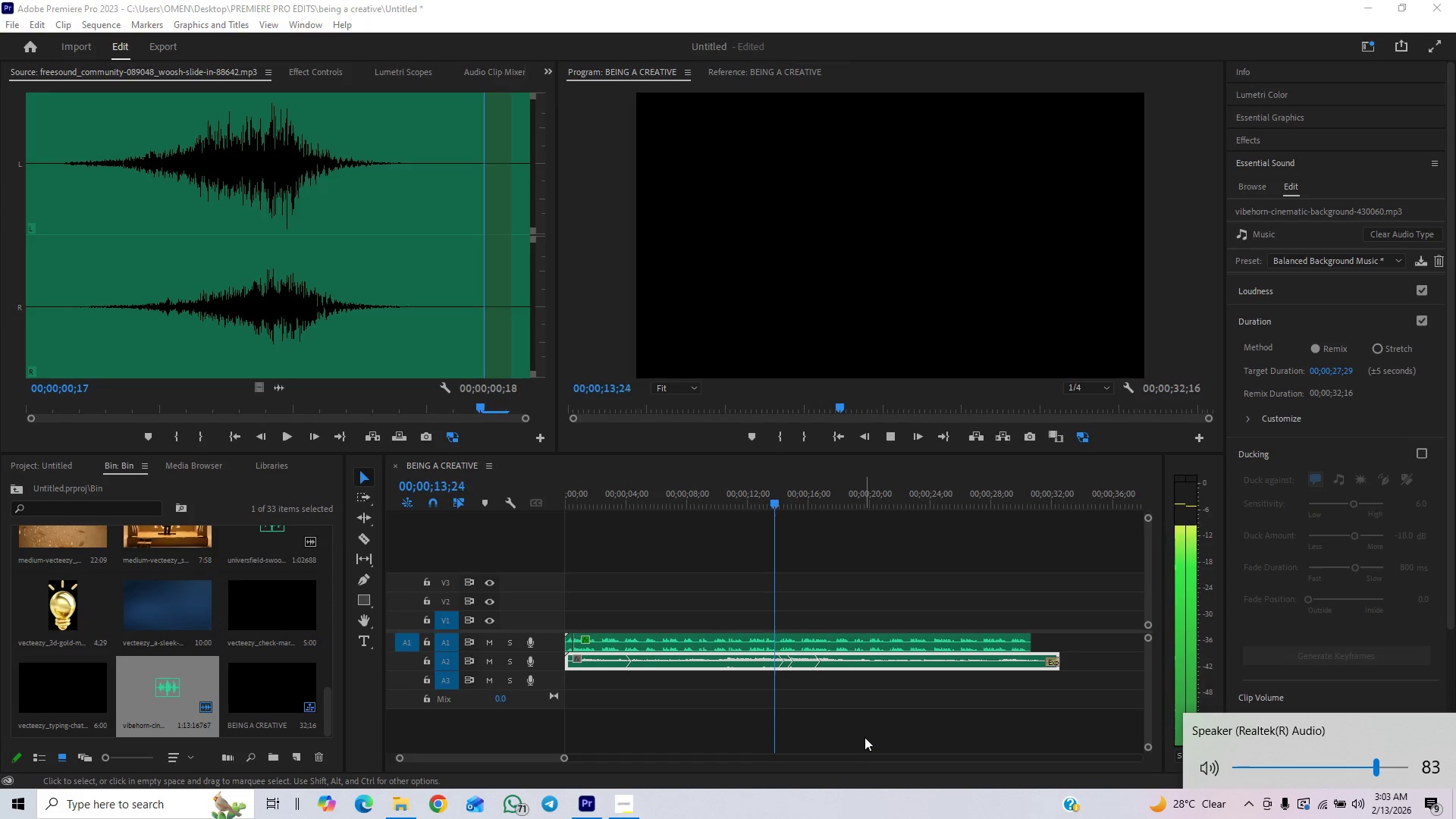 
left_click([846, 706])
 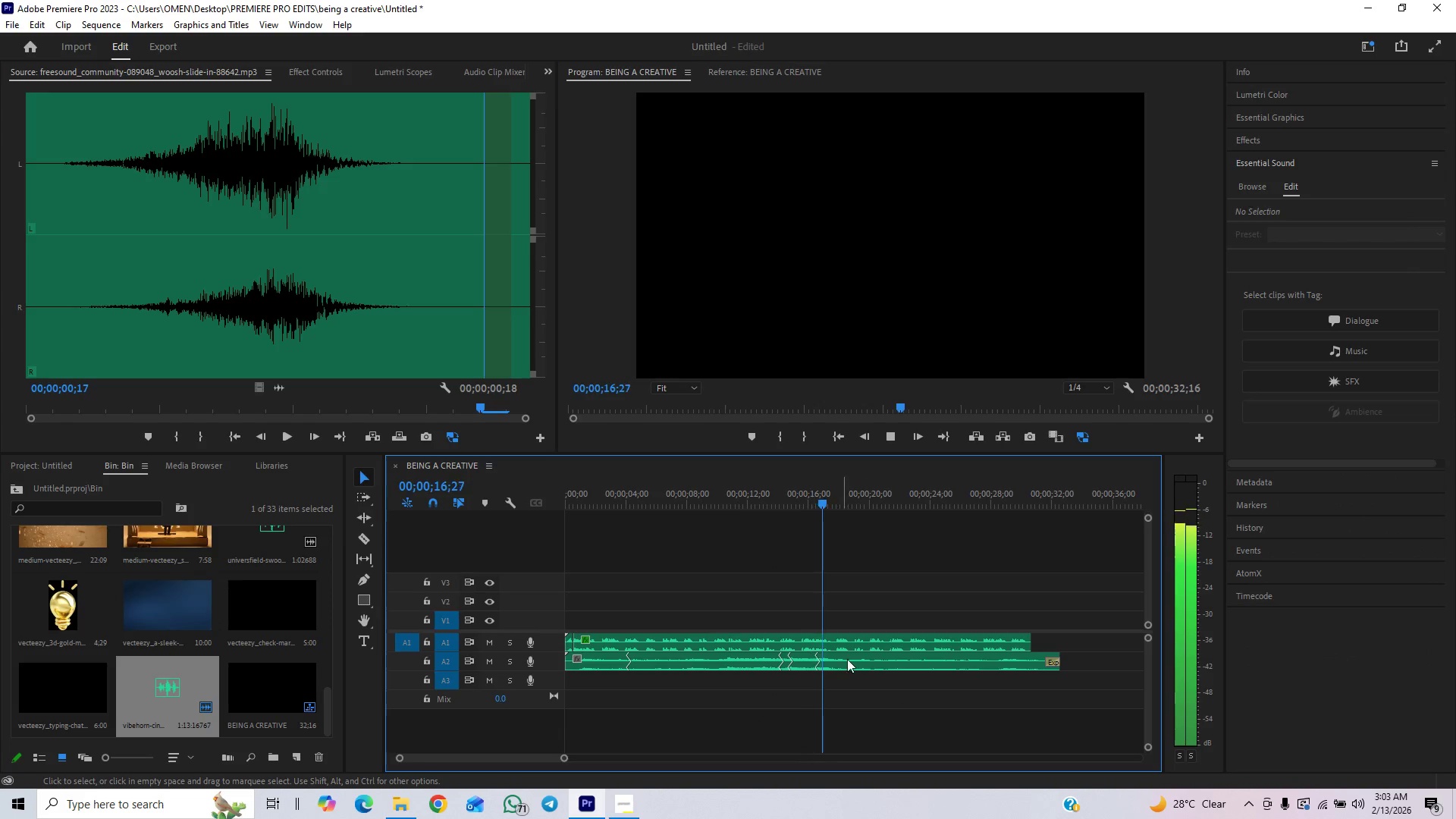 
left_click([855, 660])
 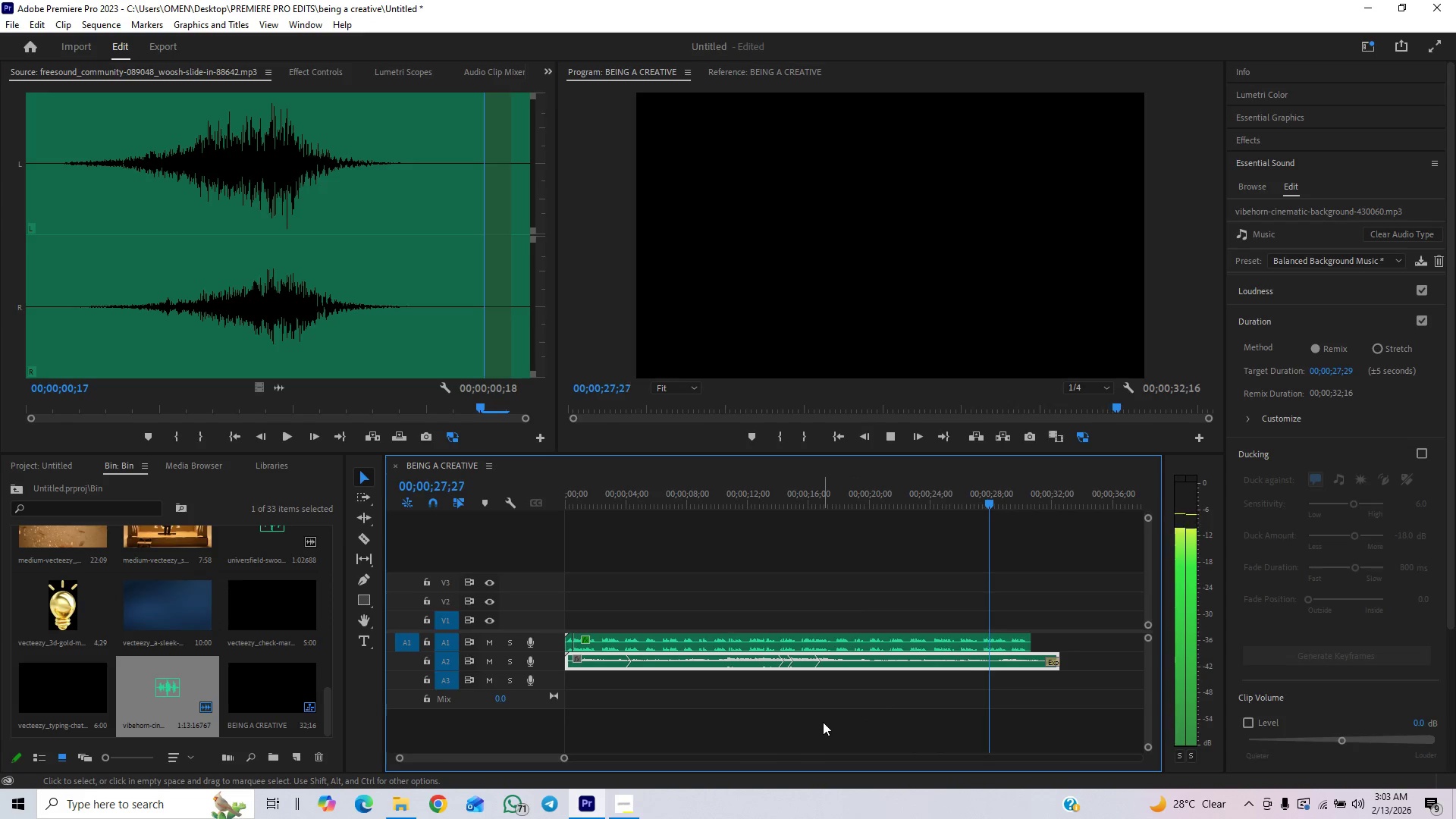 
wait(15.33)
 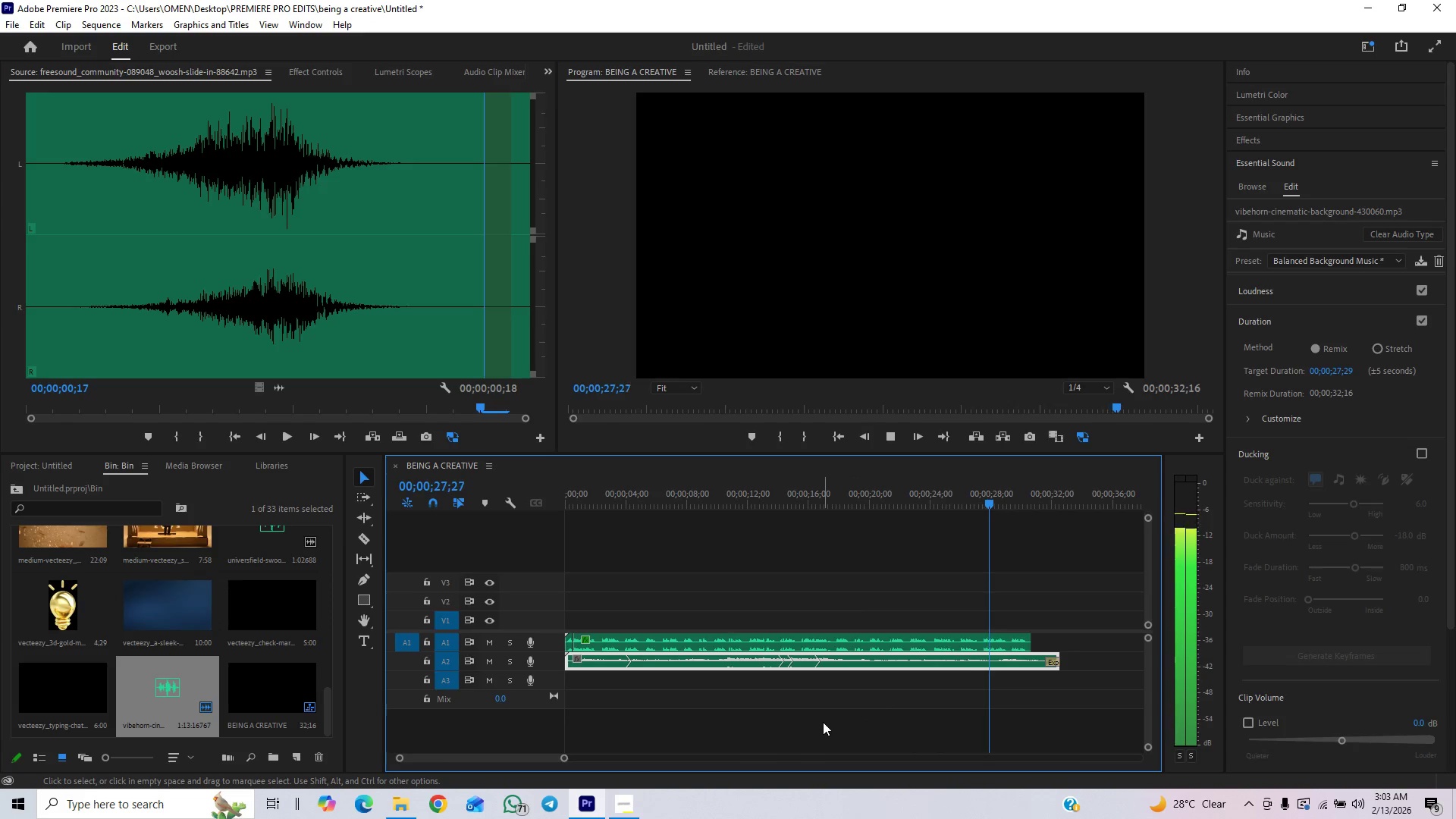 
left_click([886, 440])
 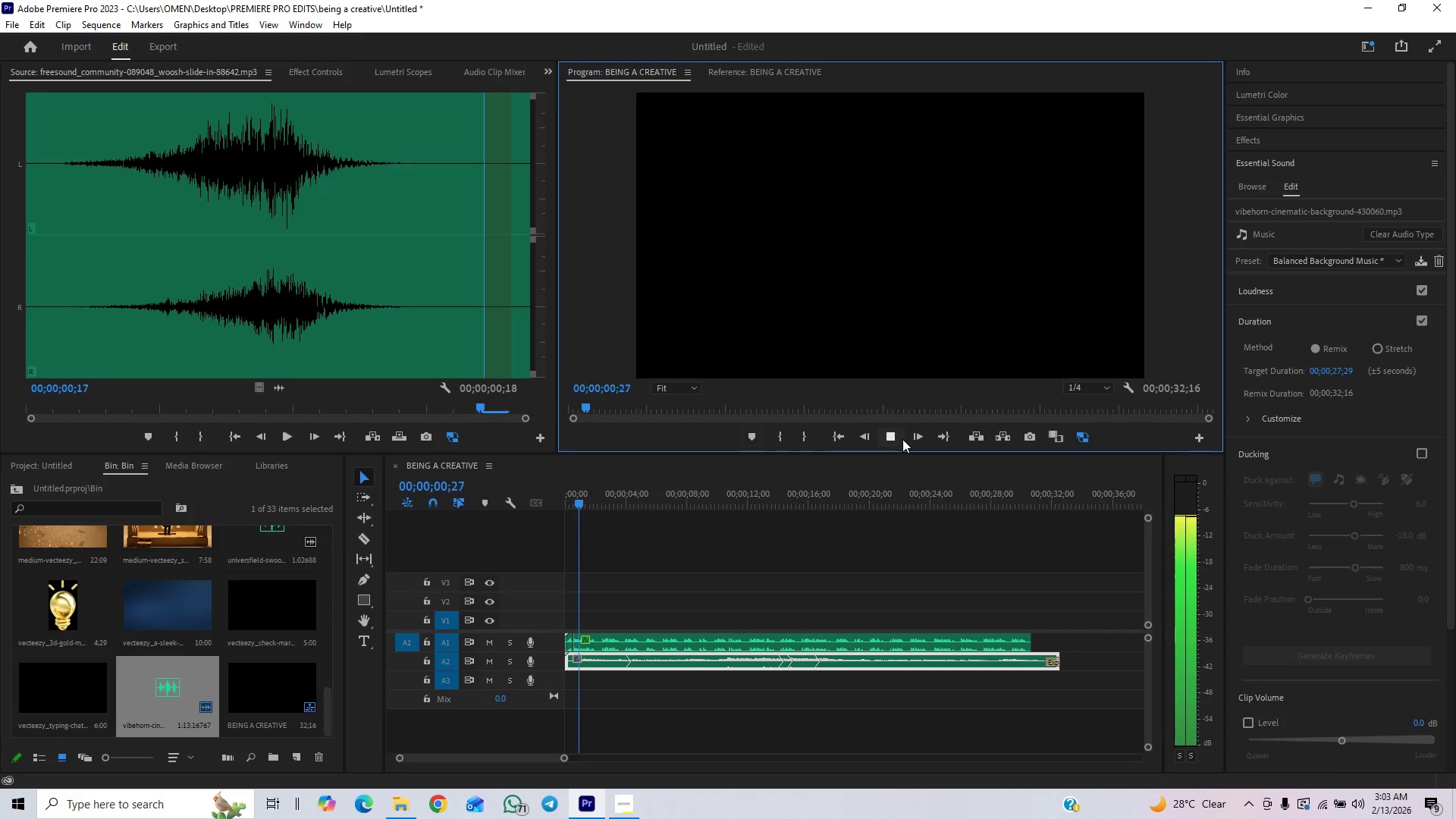 
left_click([888, 437])
 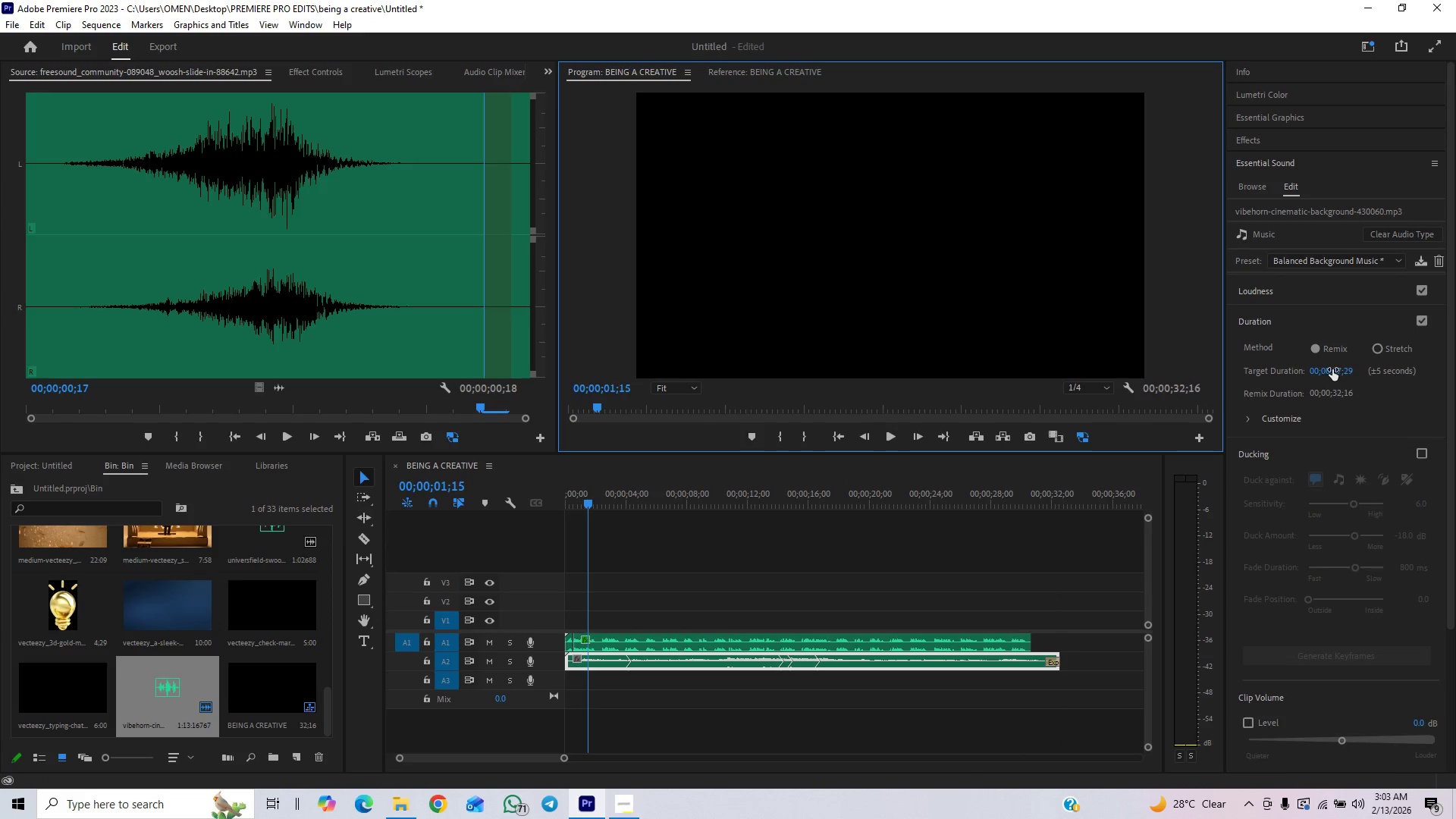 
left_click([1338, 369])
 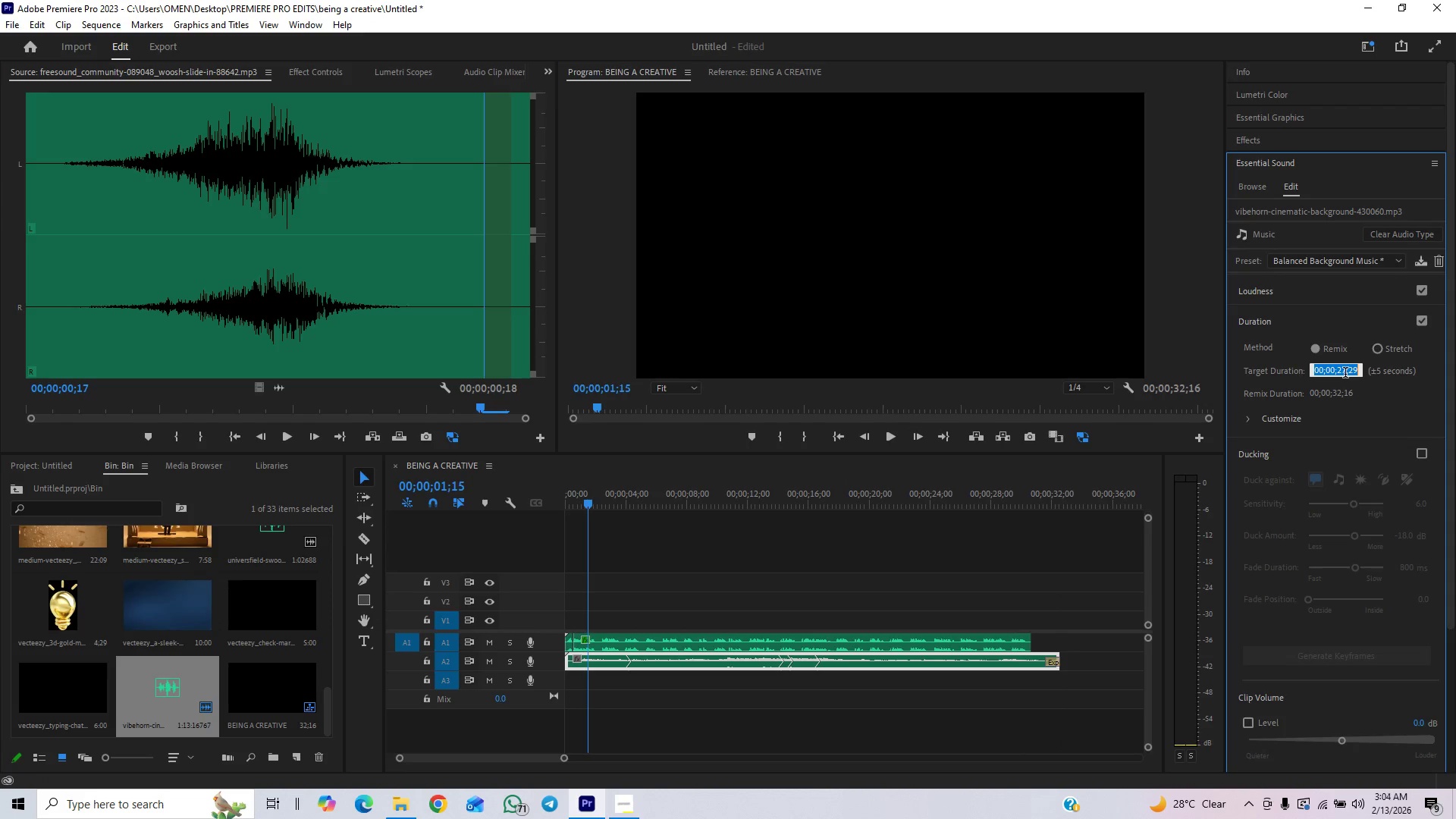 
left_click([1345, 373])
 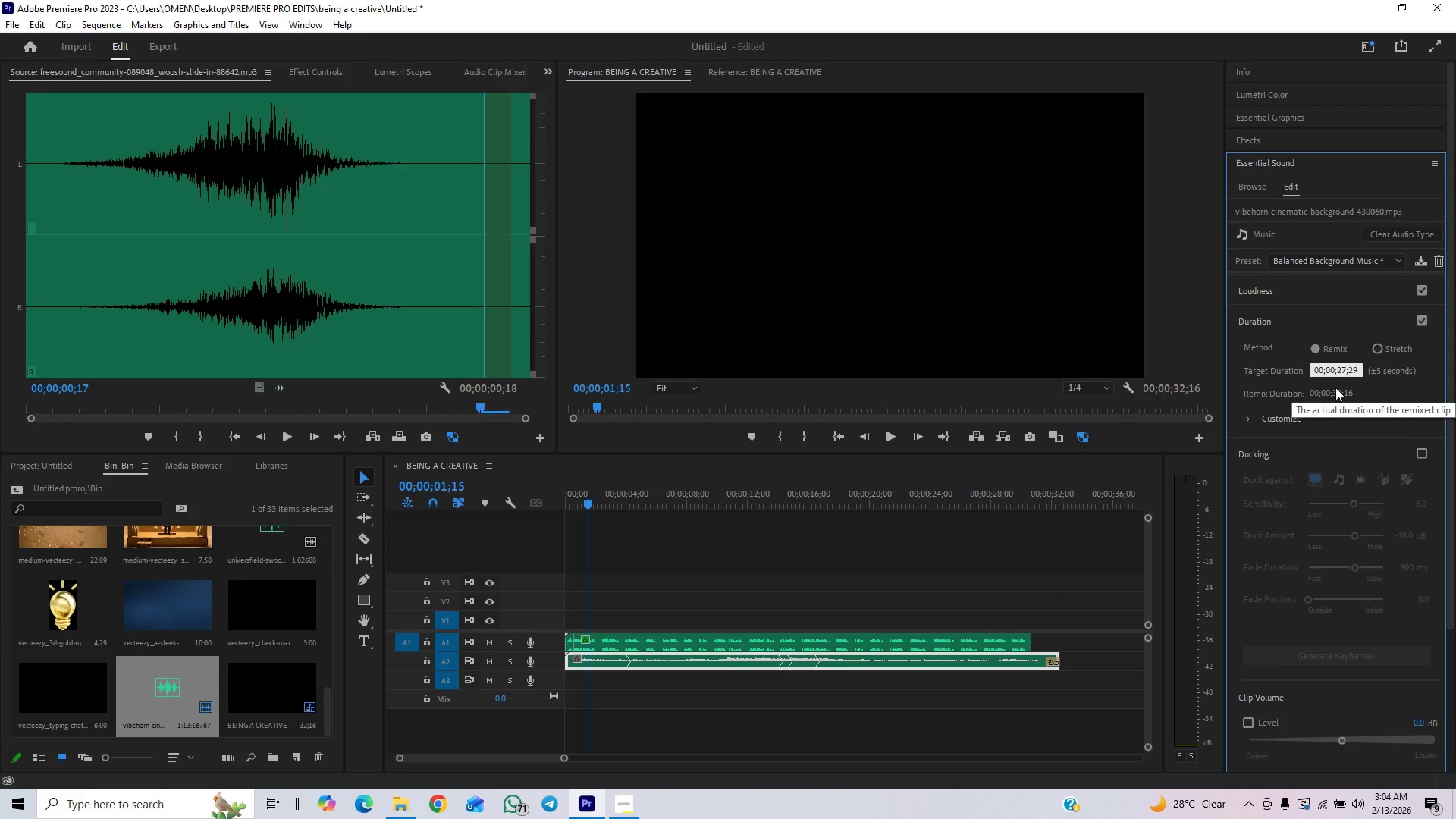 
key(Backspace)
key(Backspace)
type(30)
 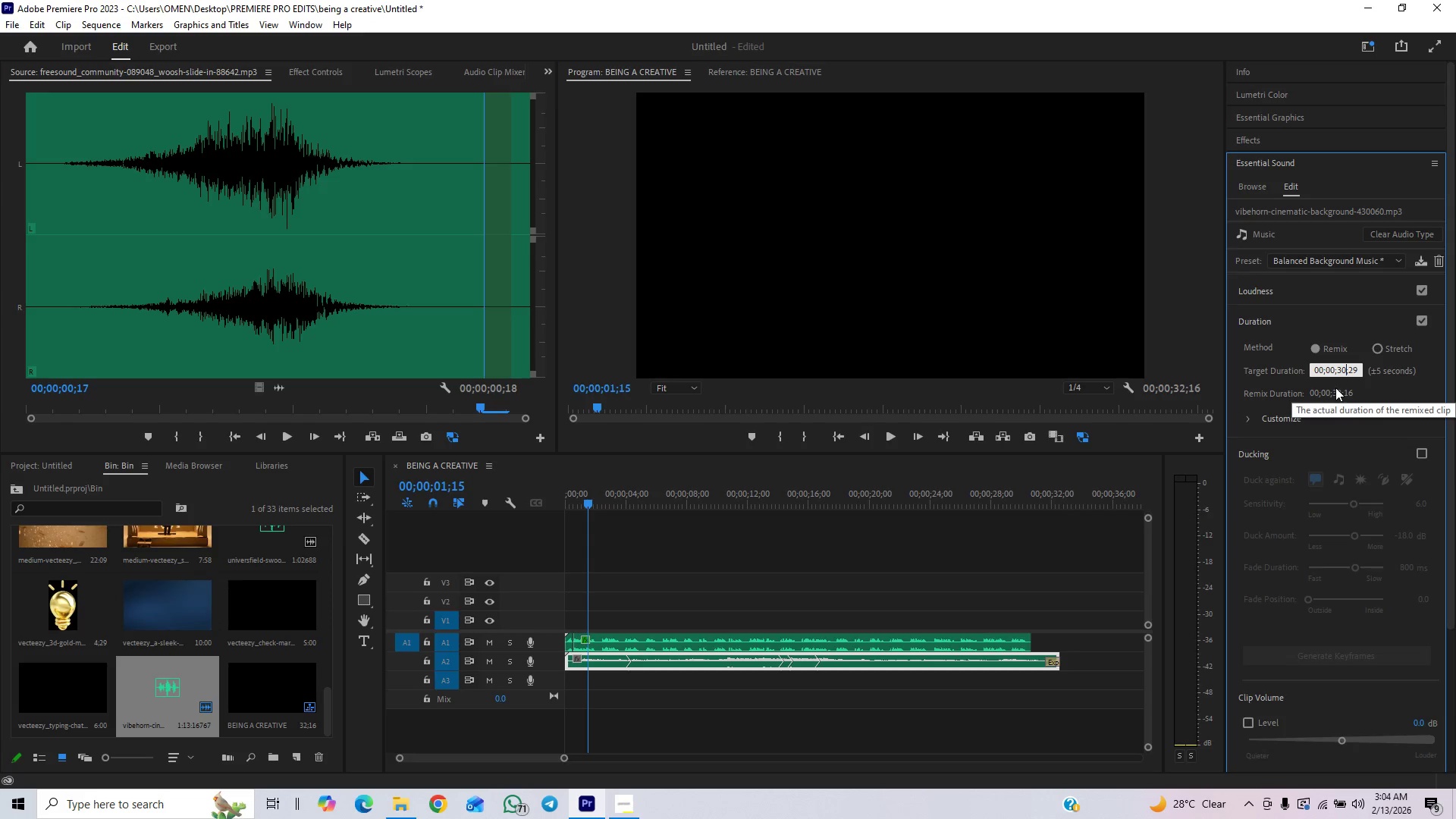 
key(Enter)
 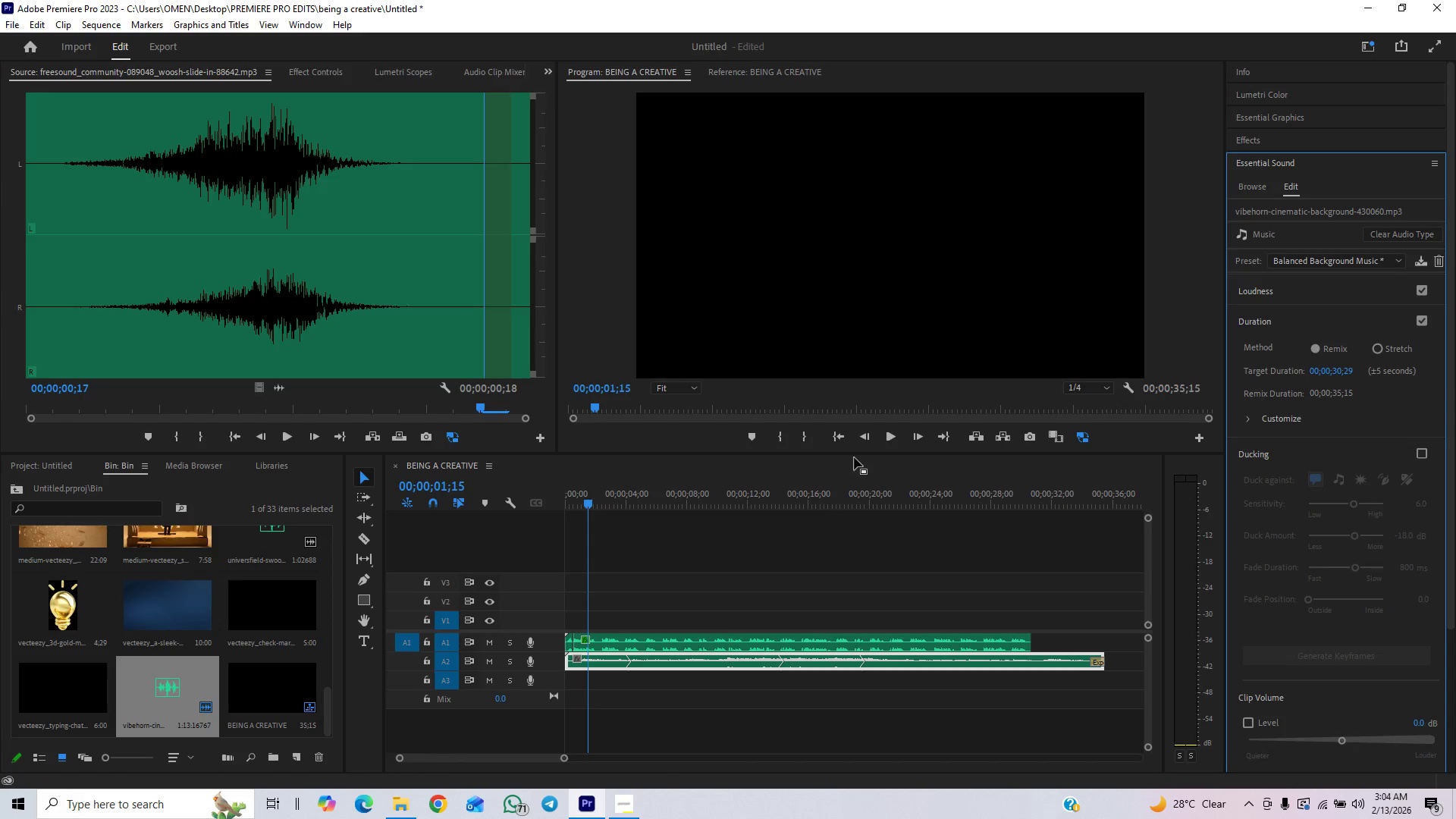 
left_click_drag(start_coordinate=[593, 503], to_coordinate=[484, 525])
 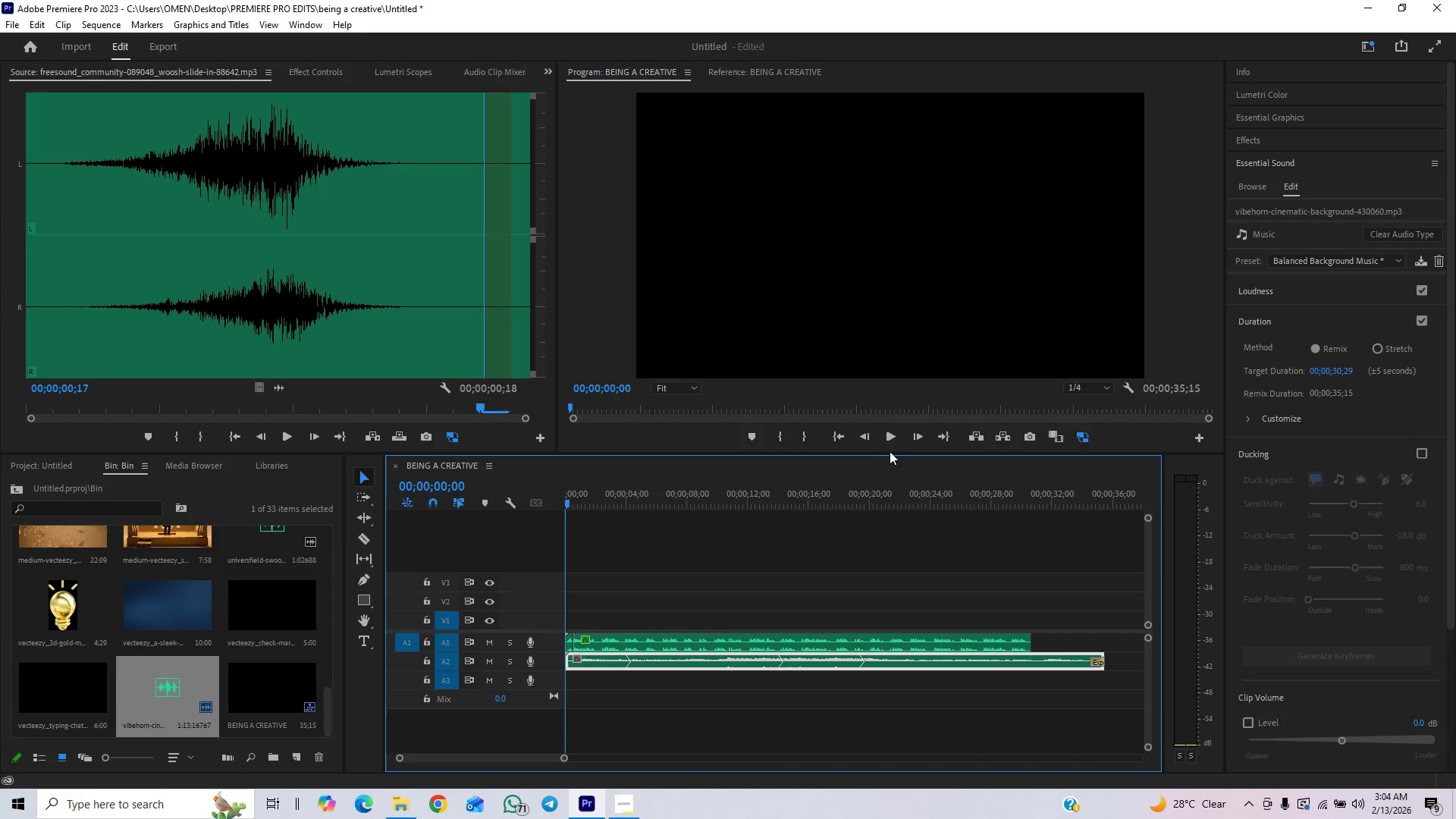 
left_click([890, 437])
 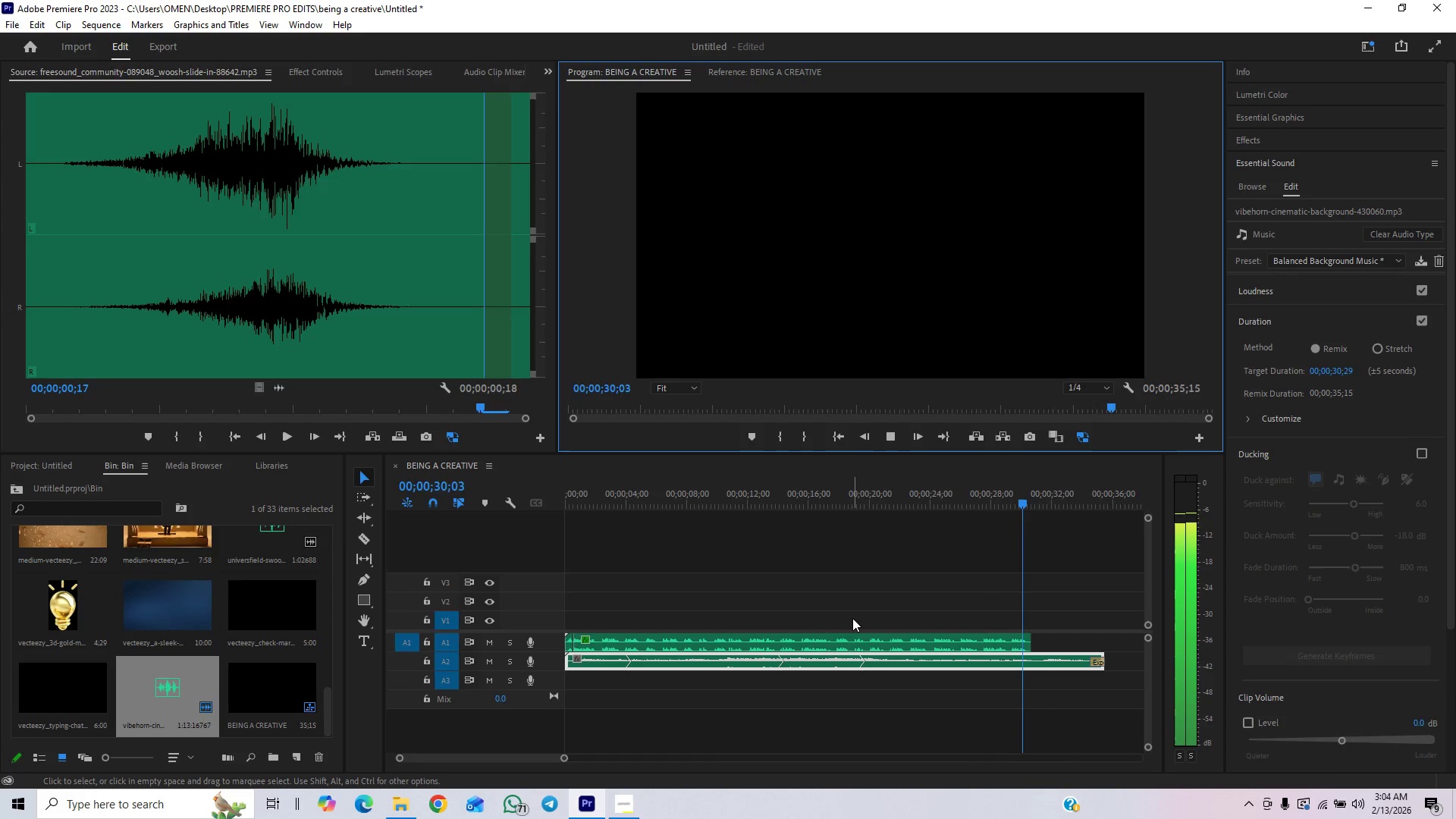 
wait(35.34)
 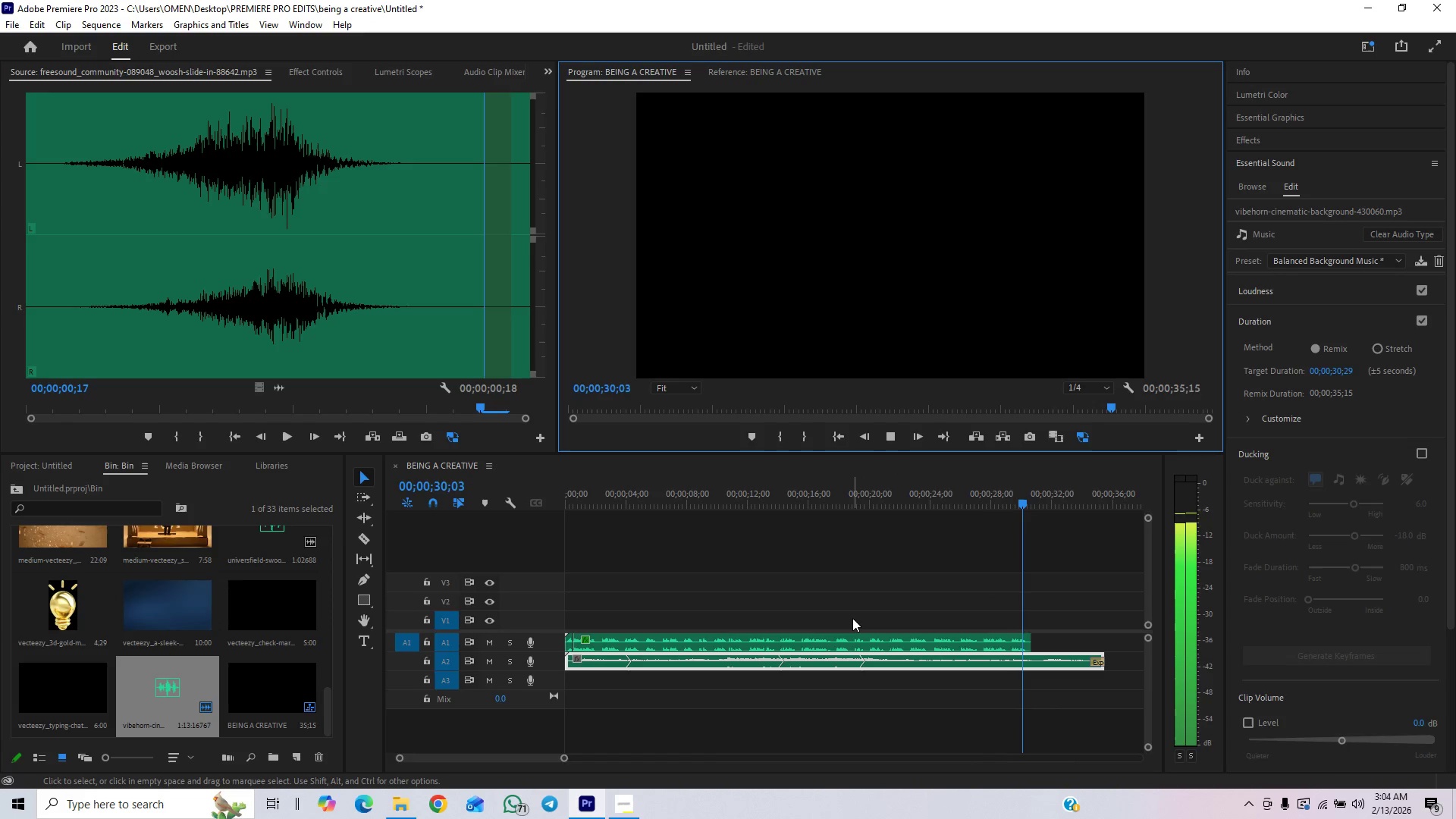 
left_click([886, 434])
 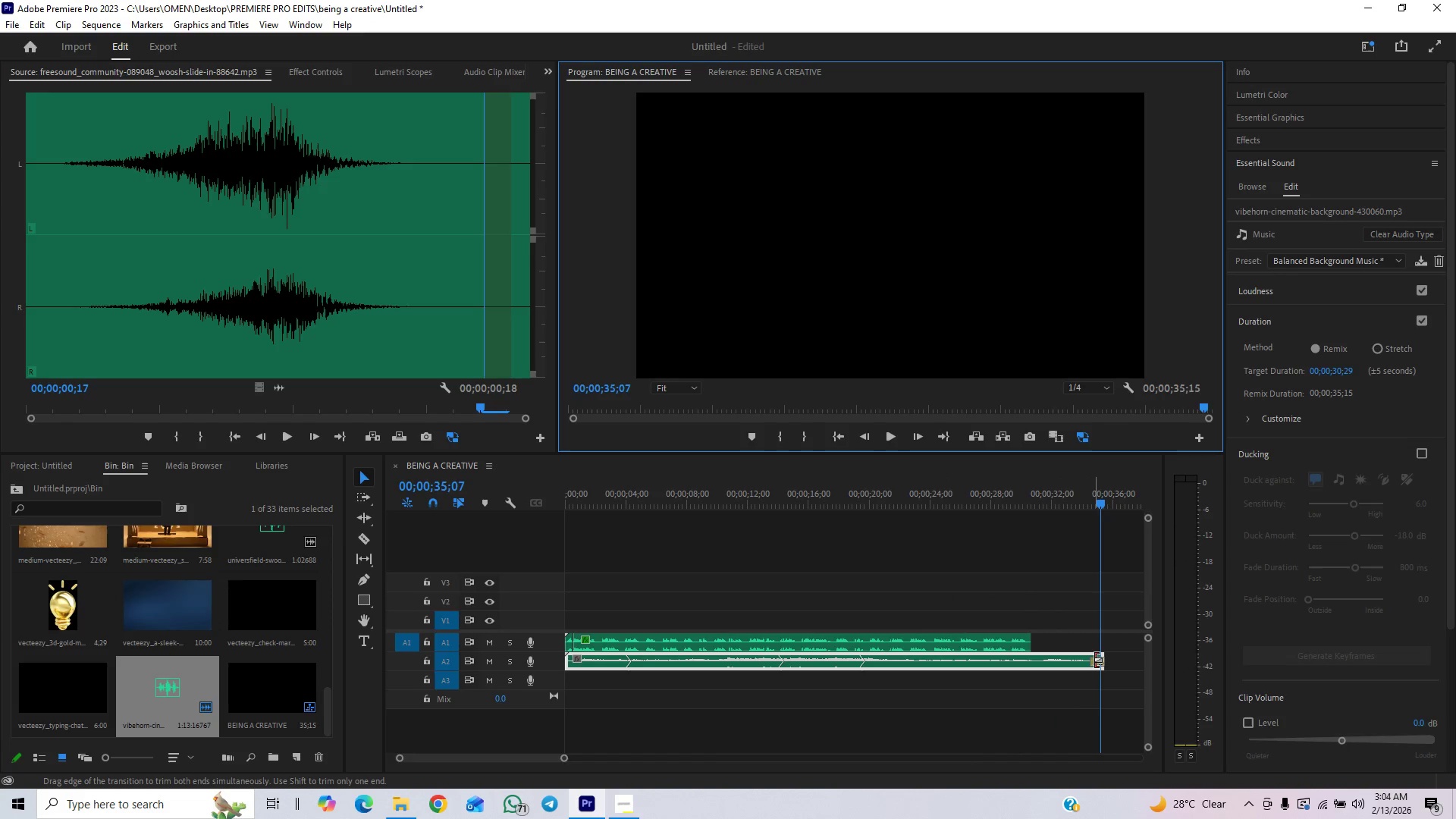 
left_click_drag(start_coordinate=[1094, 659], to_coordinate=[1067, 664])
 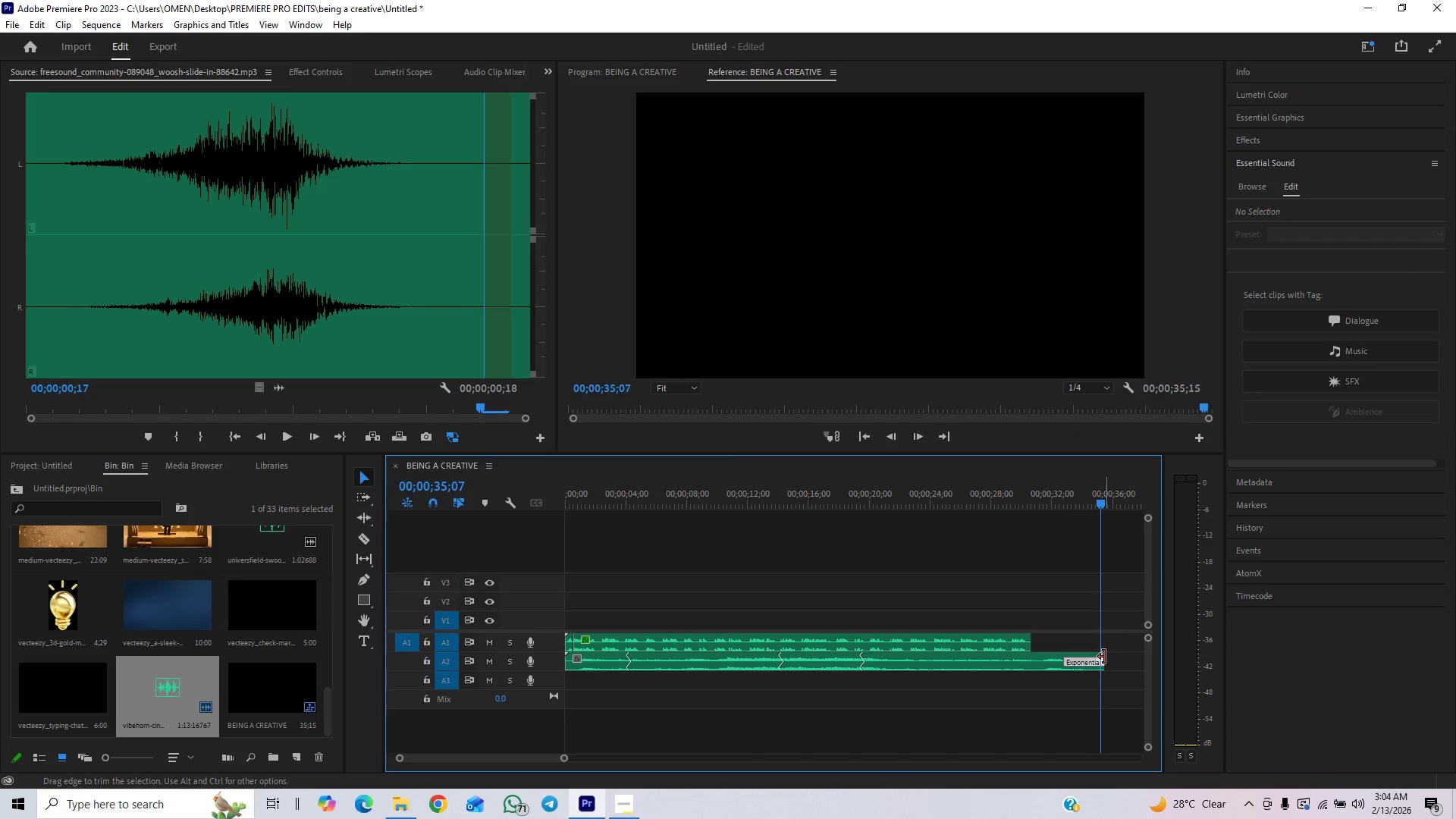 
left_click_drag(start_coordinate=[1105, 657], to_coordinate=[1046, 675])
 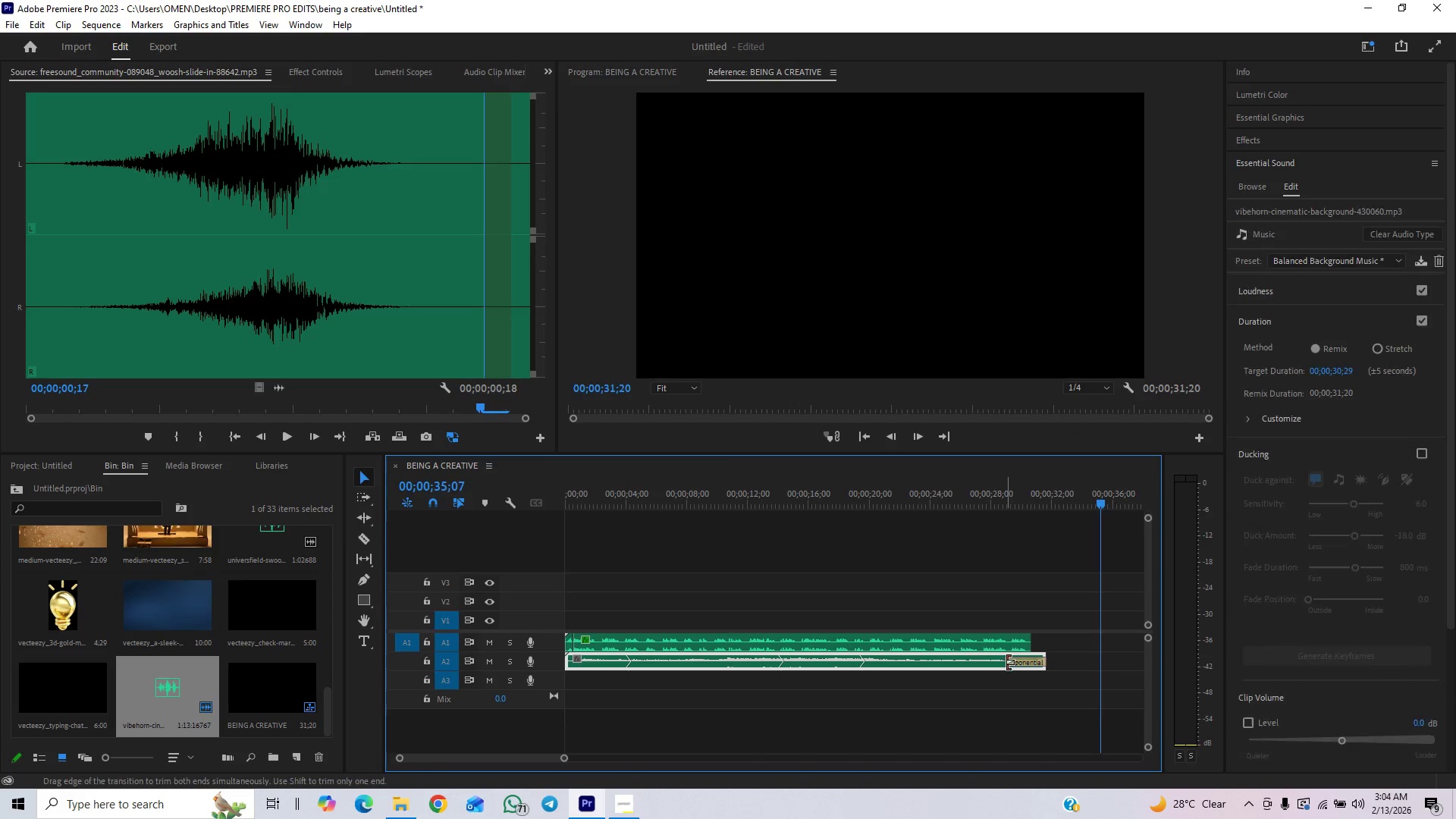 
left_click([1021, 664])
 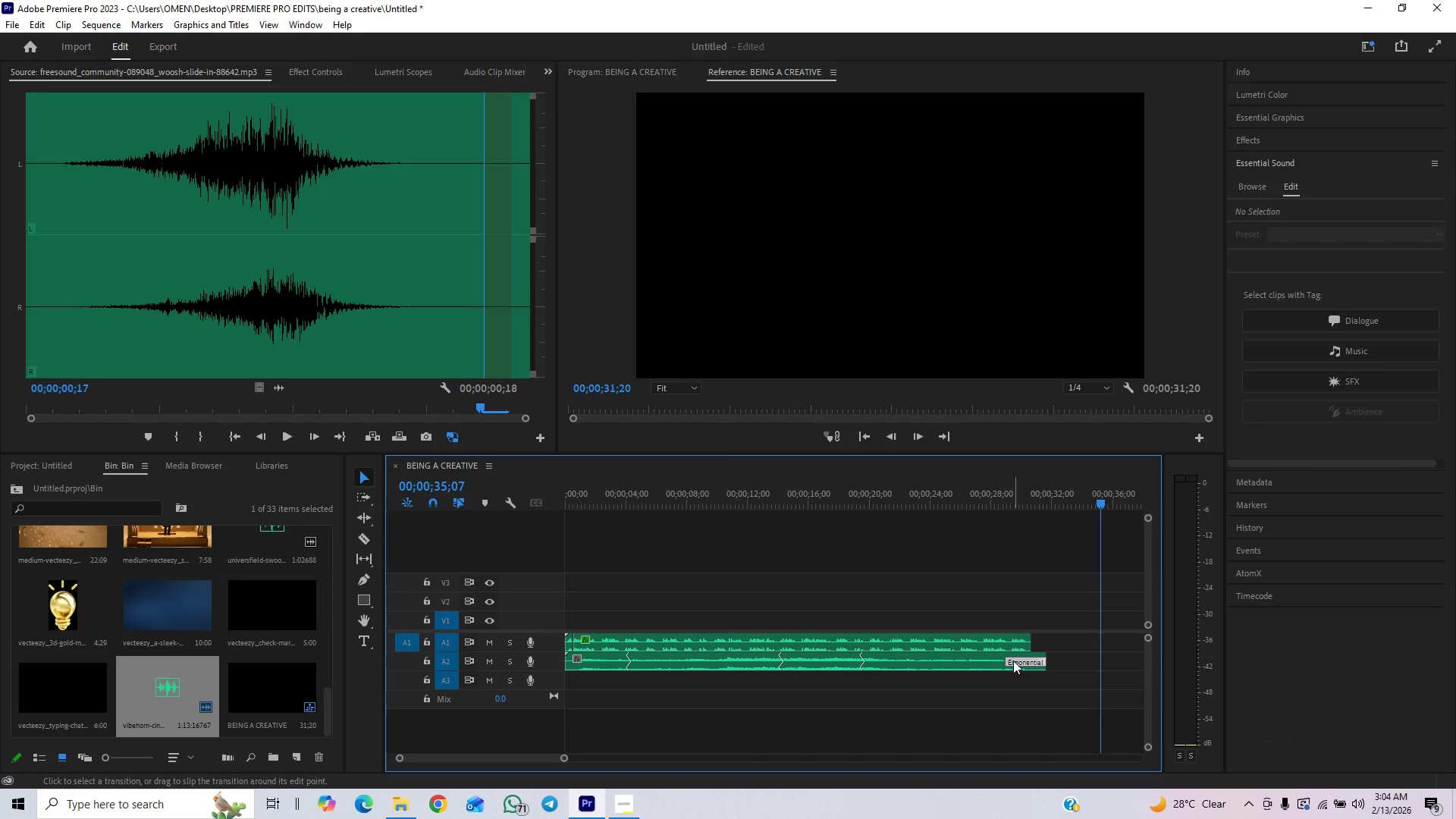 
left_click_drag(start_coordinate=[1012, 661], to_coordinate=[1035, 671])
 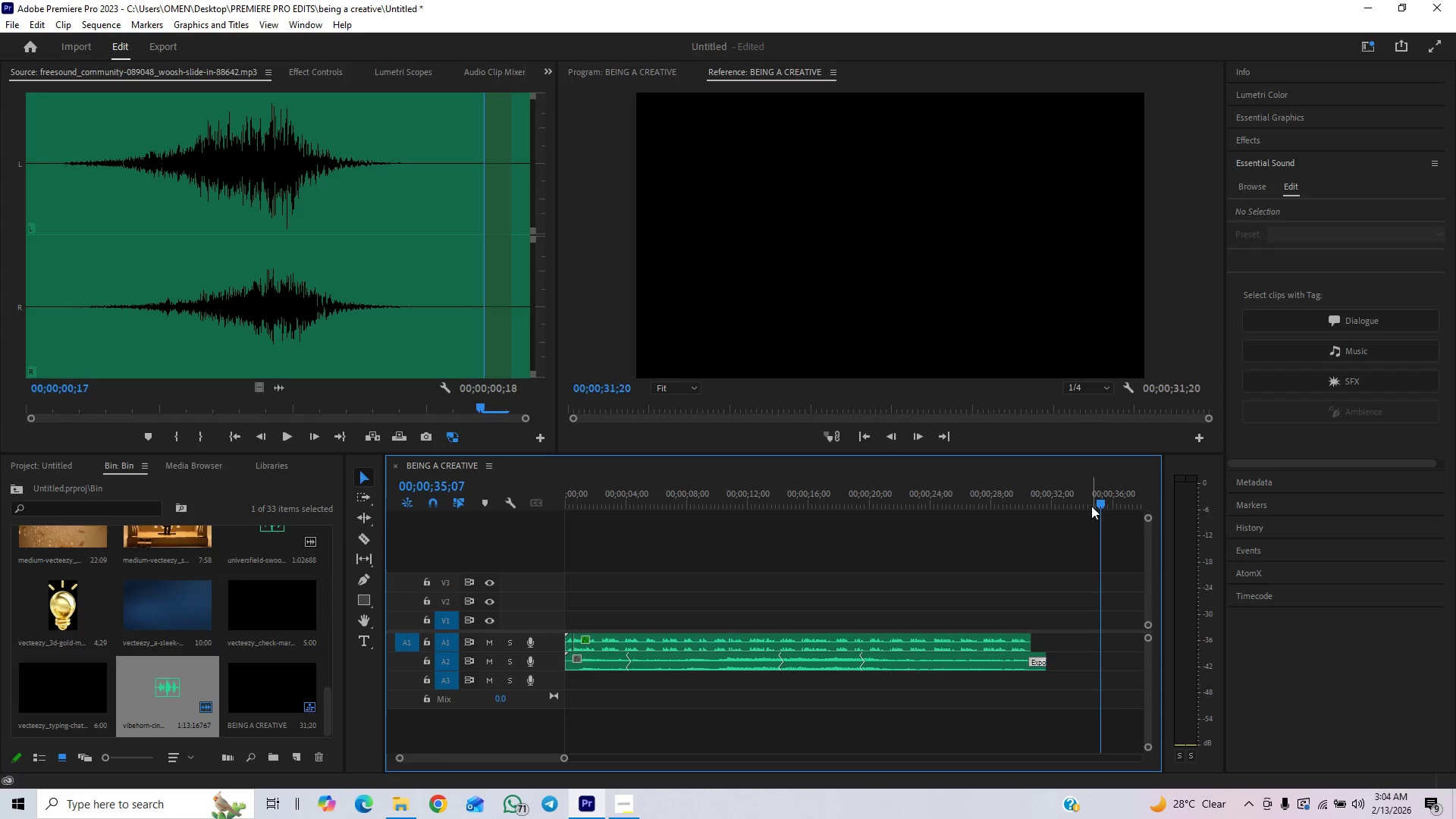 
left_click([1070, 491])
 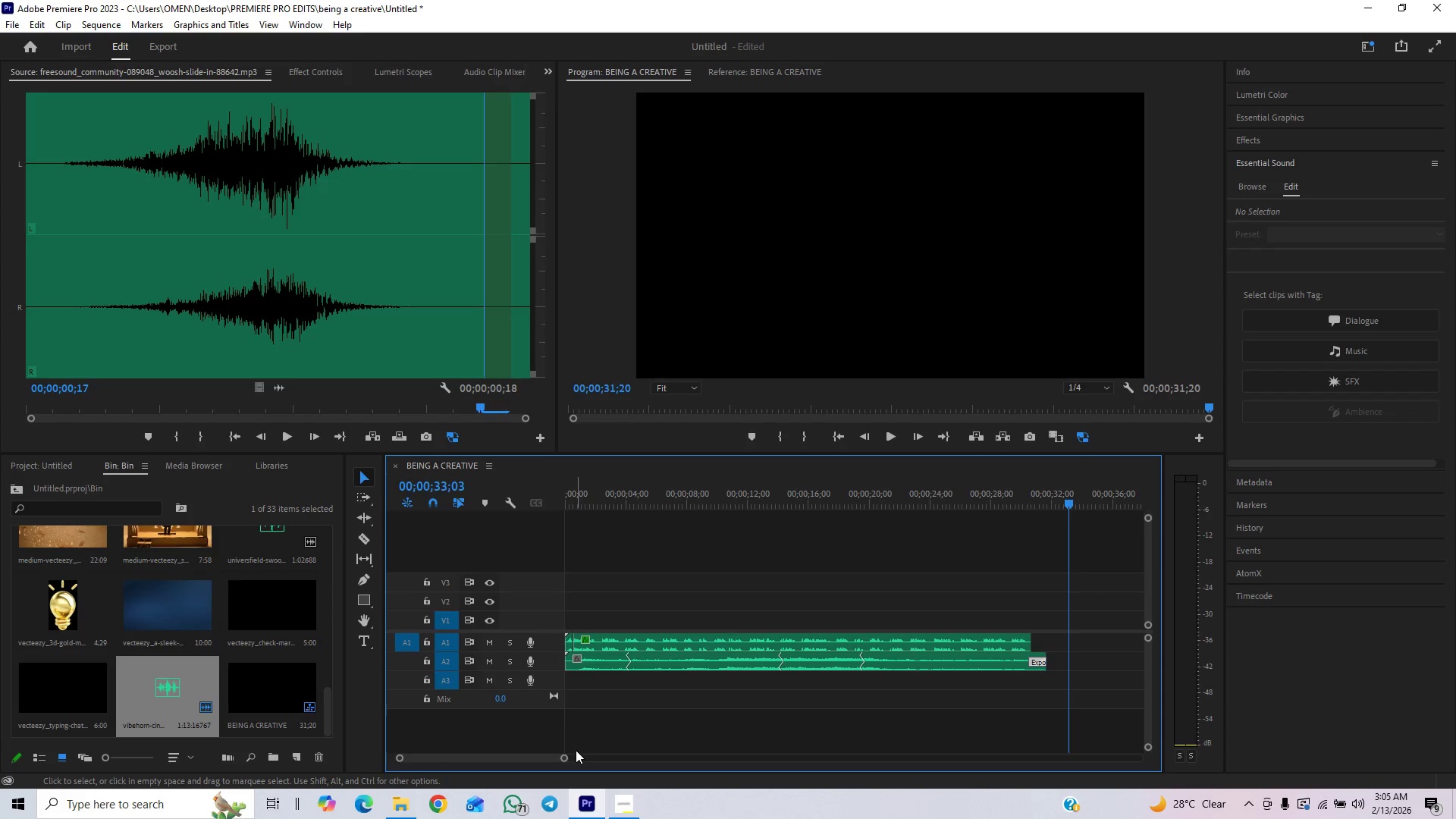 
left_click_drag(start_coordinate=[566, 755], to_coordinate=[526, 787])
 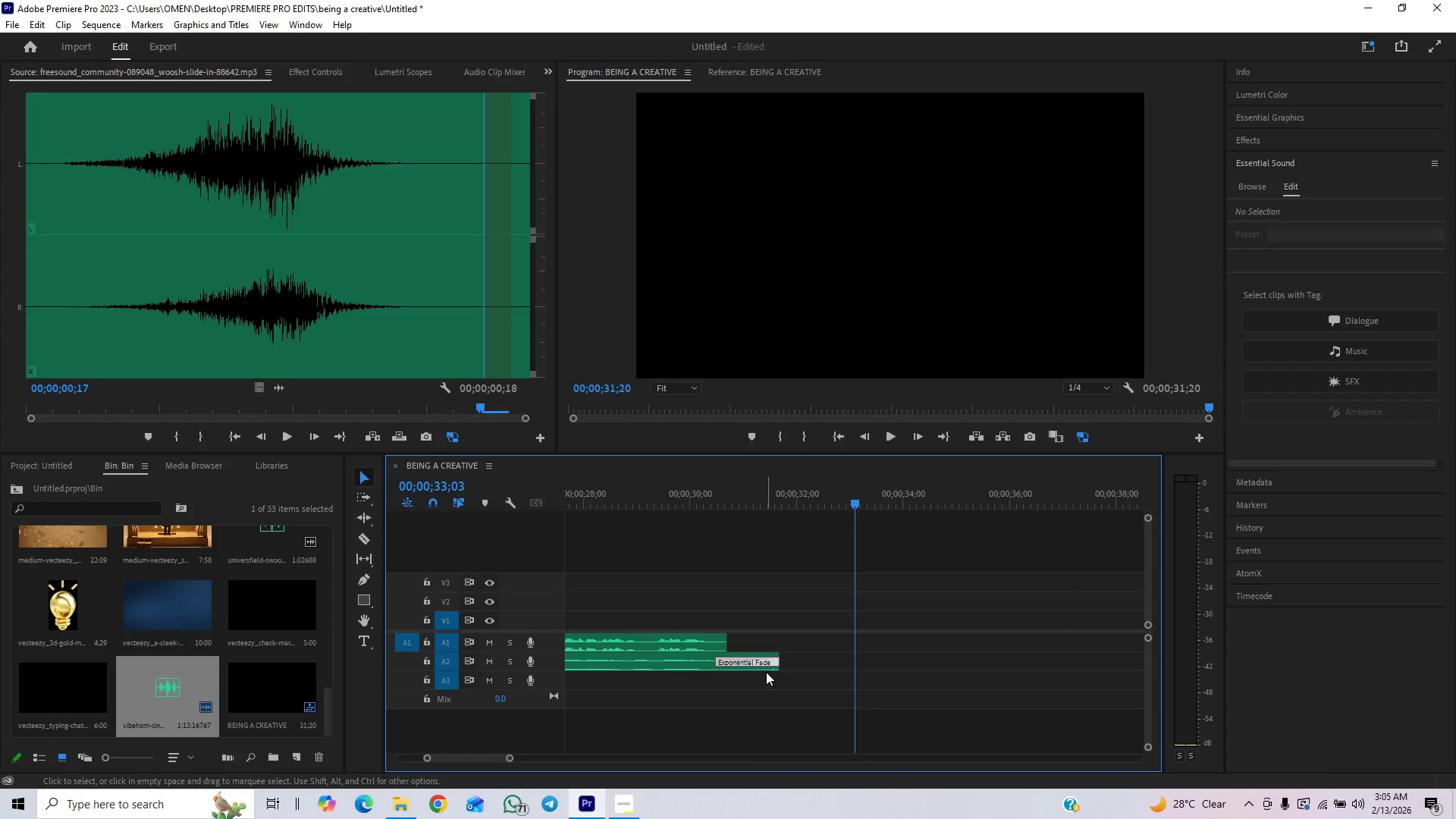 
left_click_drag(start_coordinate=[774, 662], to_coordinate=[741, 679])
 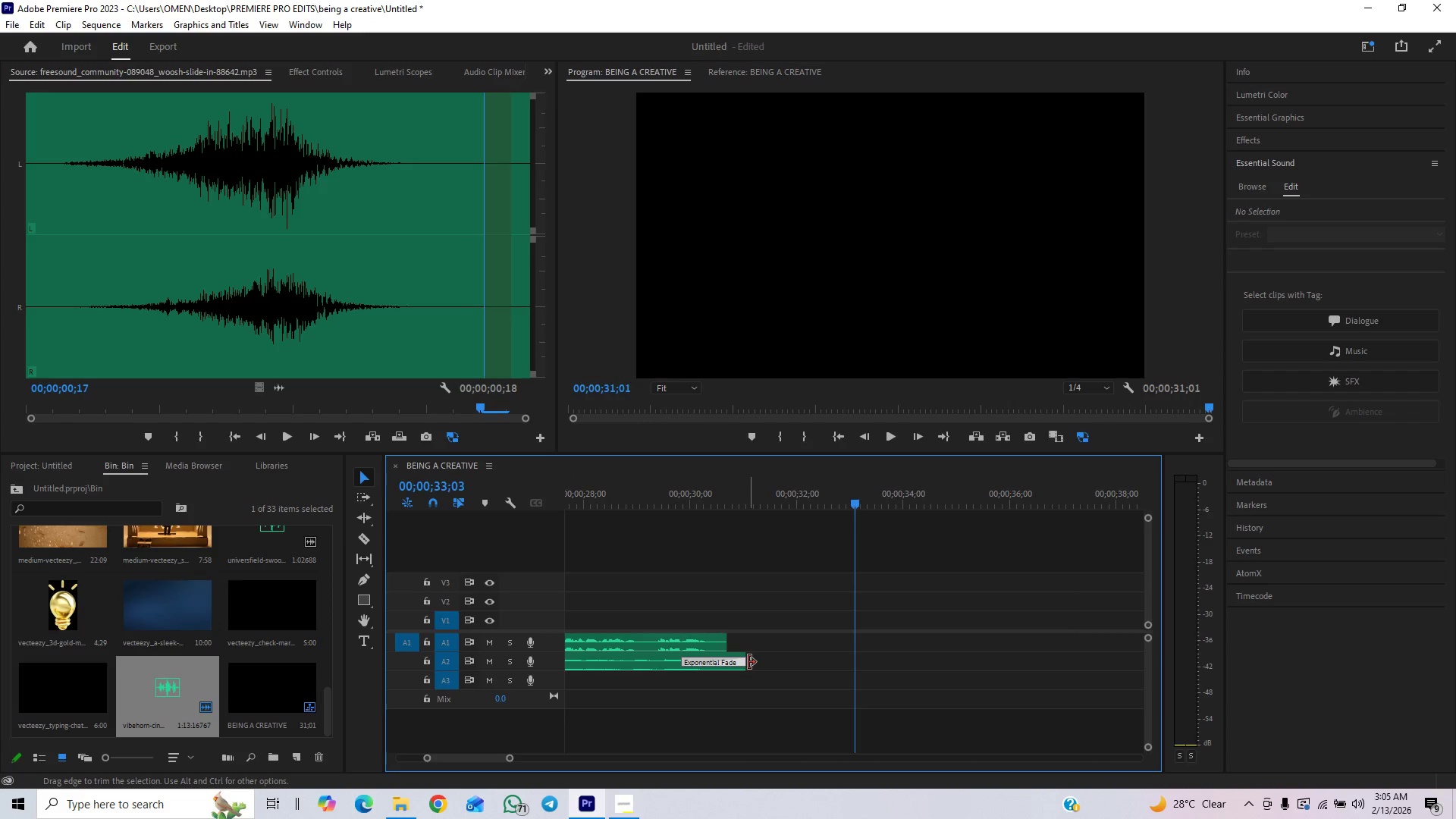 
left_click_drag(start_coordinate=[744, 665], to_coordinate=[725, 673])
 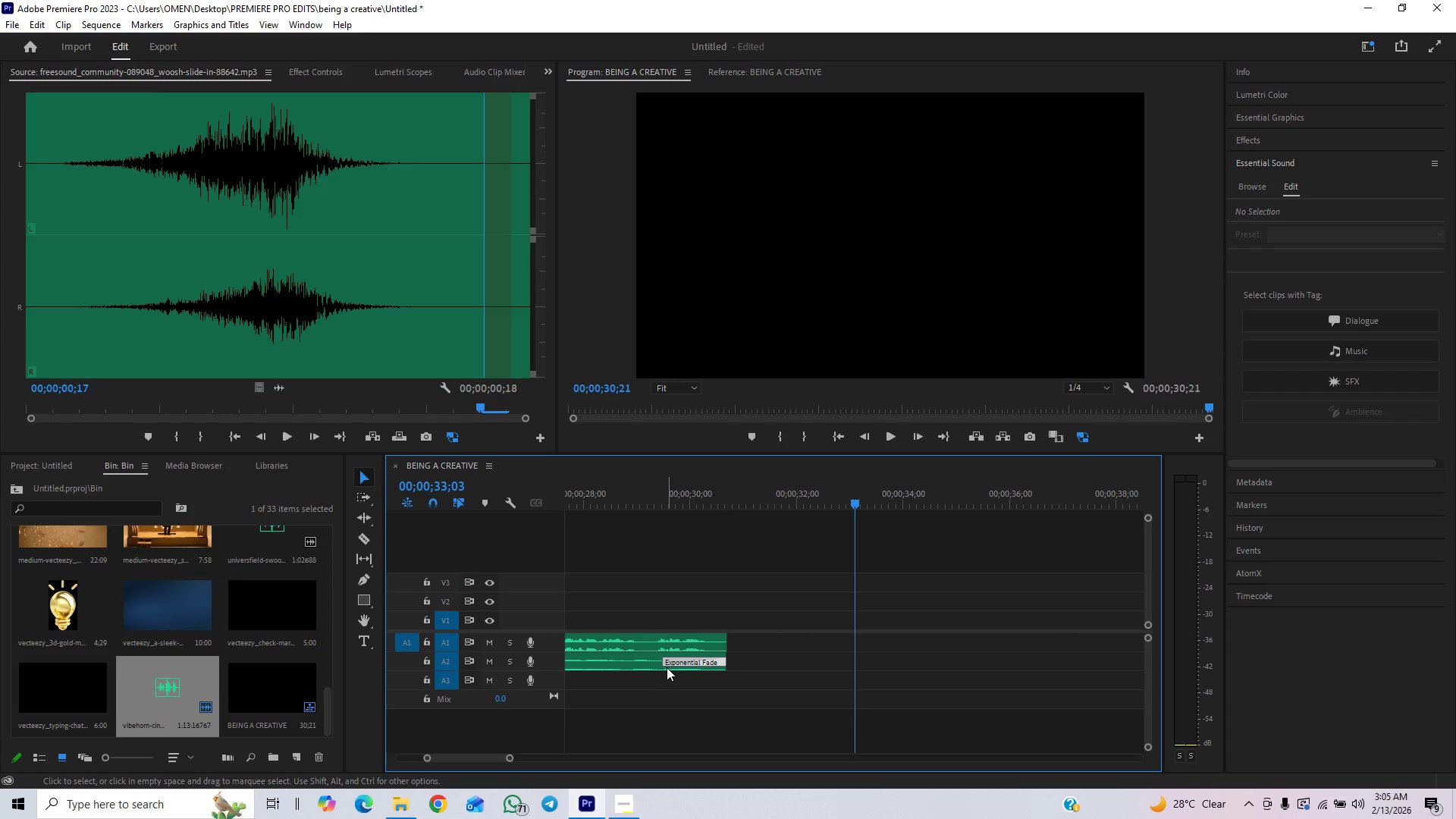 
left_click_drag(start_coordinate=[665, 664], to_coordinate=[700, 670])
 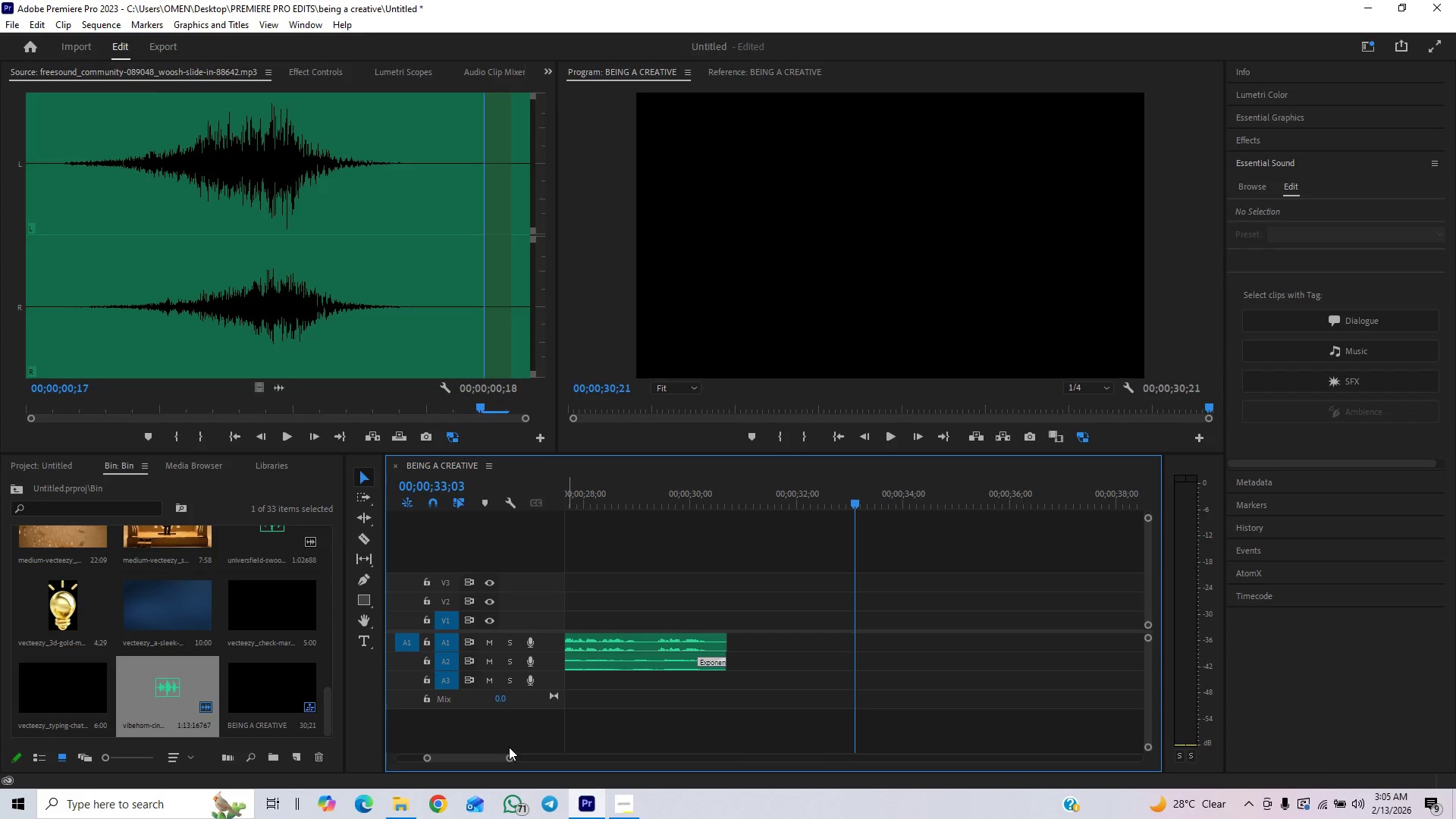 
left_click_drag(start_coordinate=[510, 755], to_coordinate=[523, 748])
 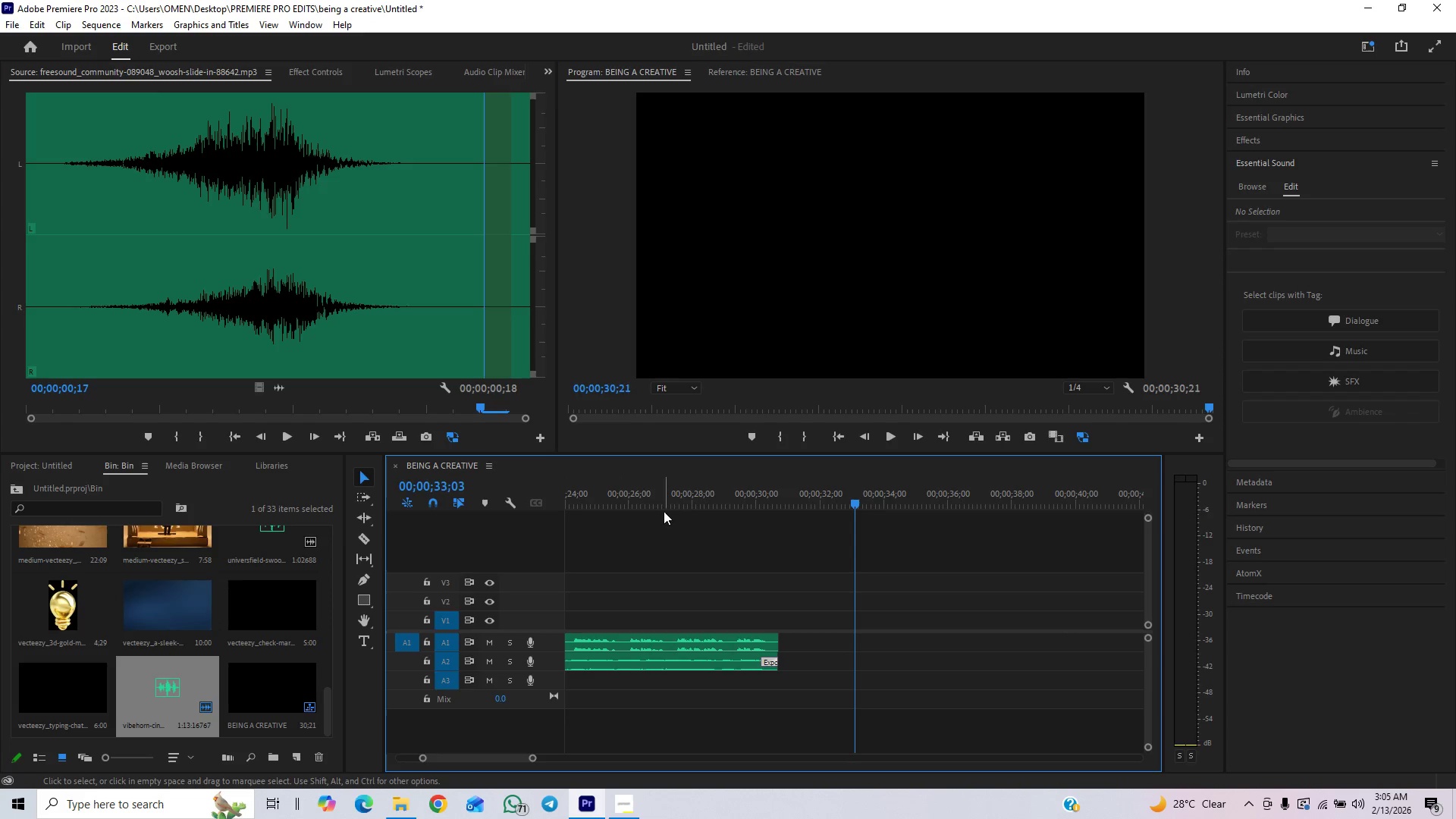 
left_click([692, 500])
 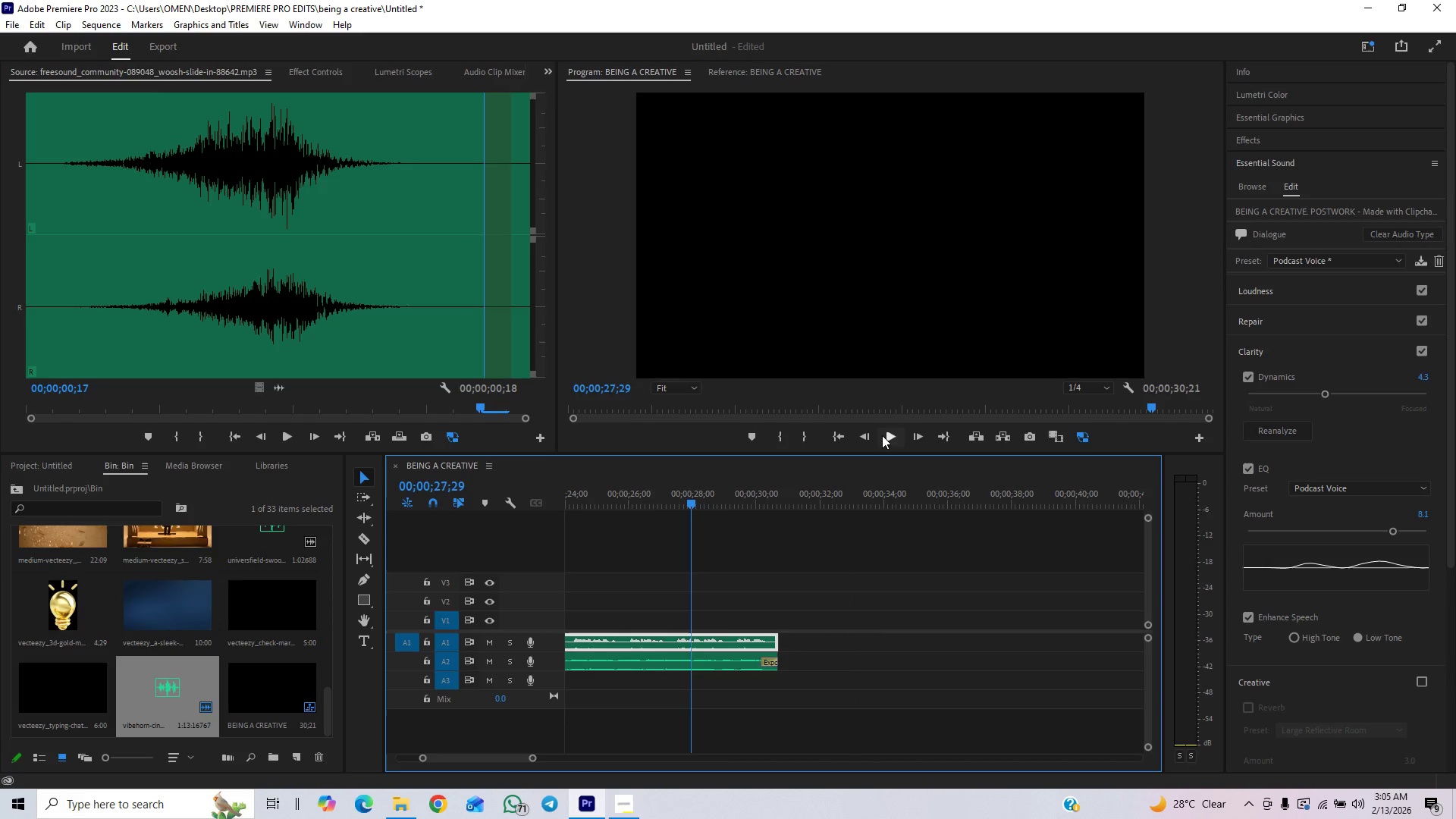 
left_click([896, 444])
 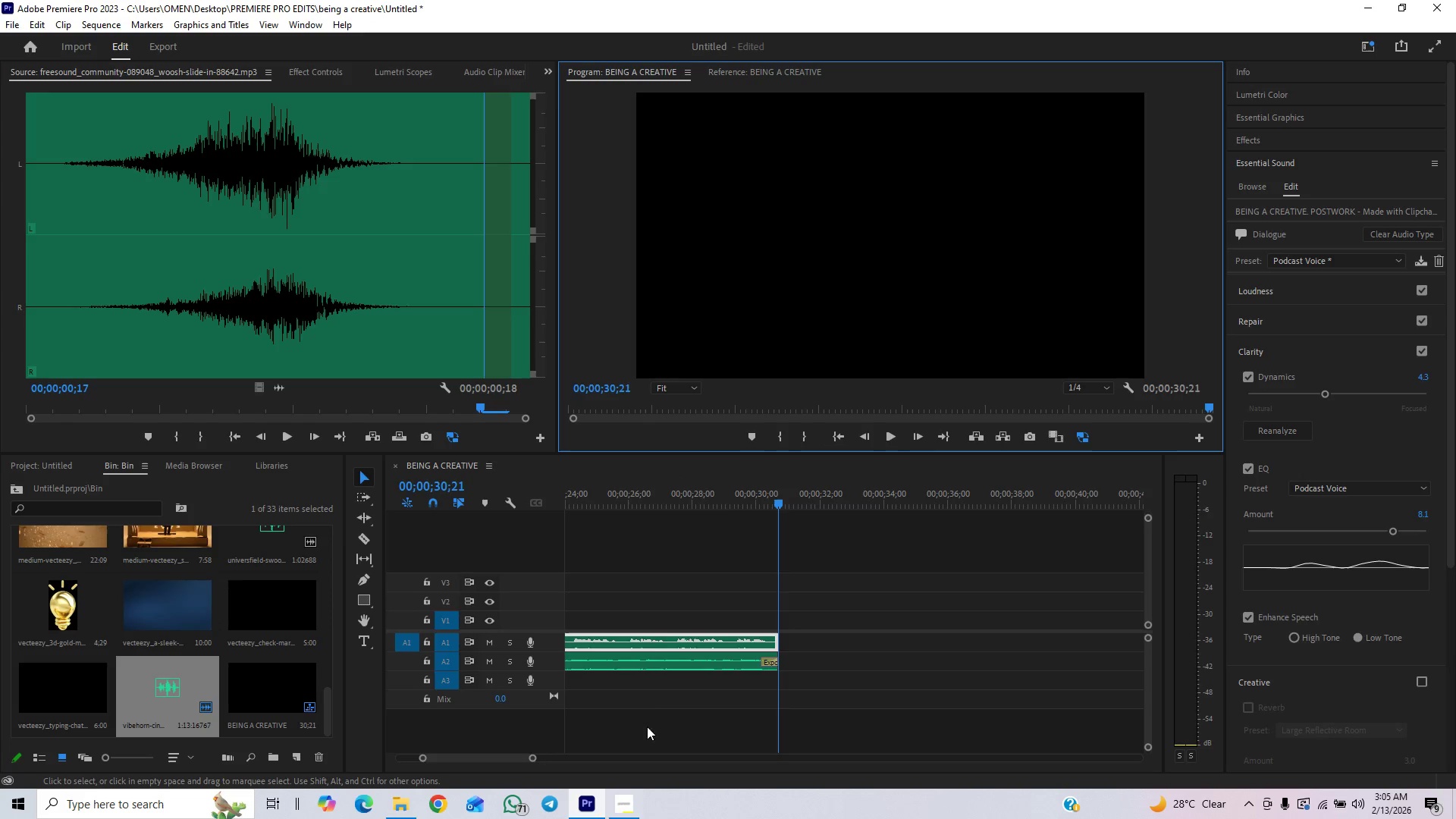 
wait(6.17)
 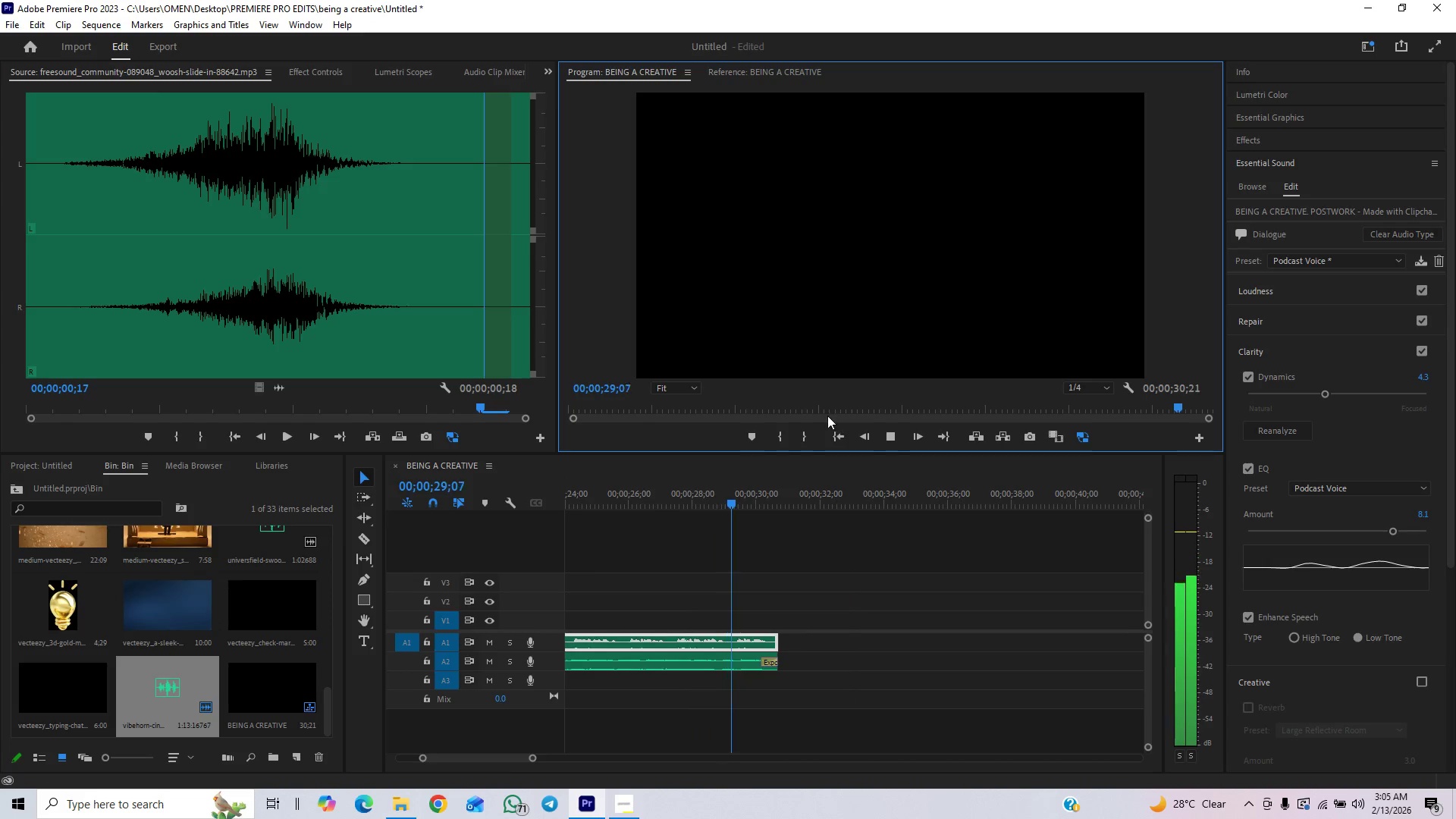 
left_click([741, 499])
 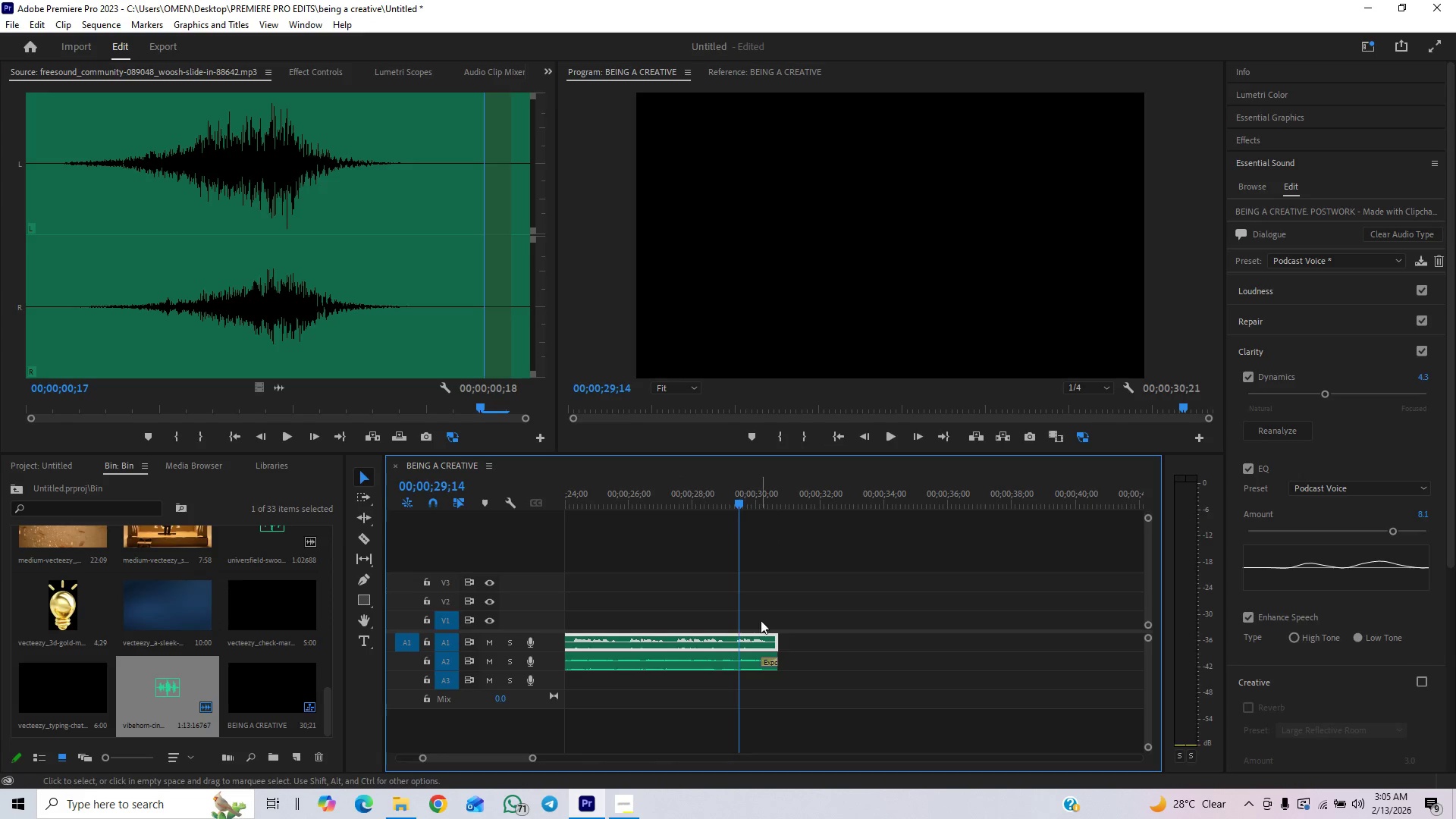 
left_click_drag(start_coordinate=[789, 623], to_coordinate=[765, 666])
 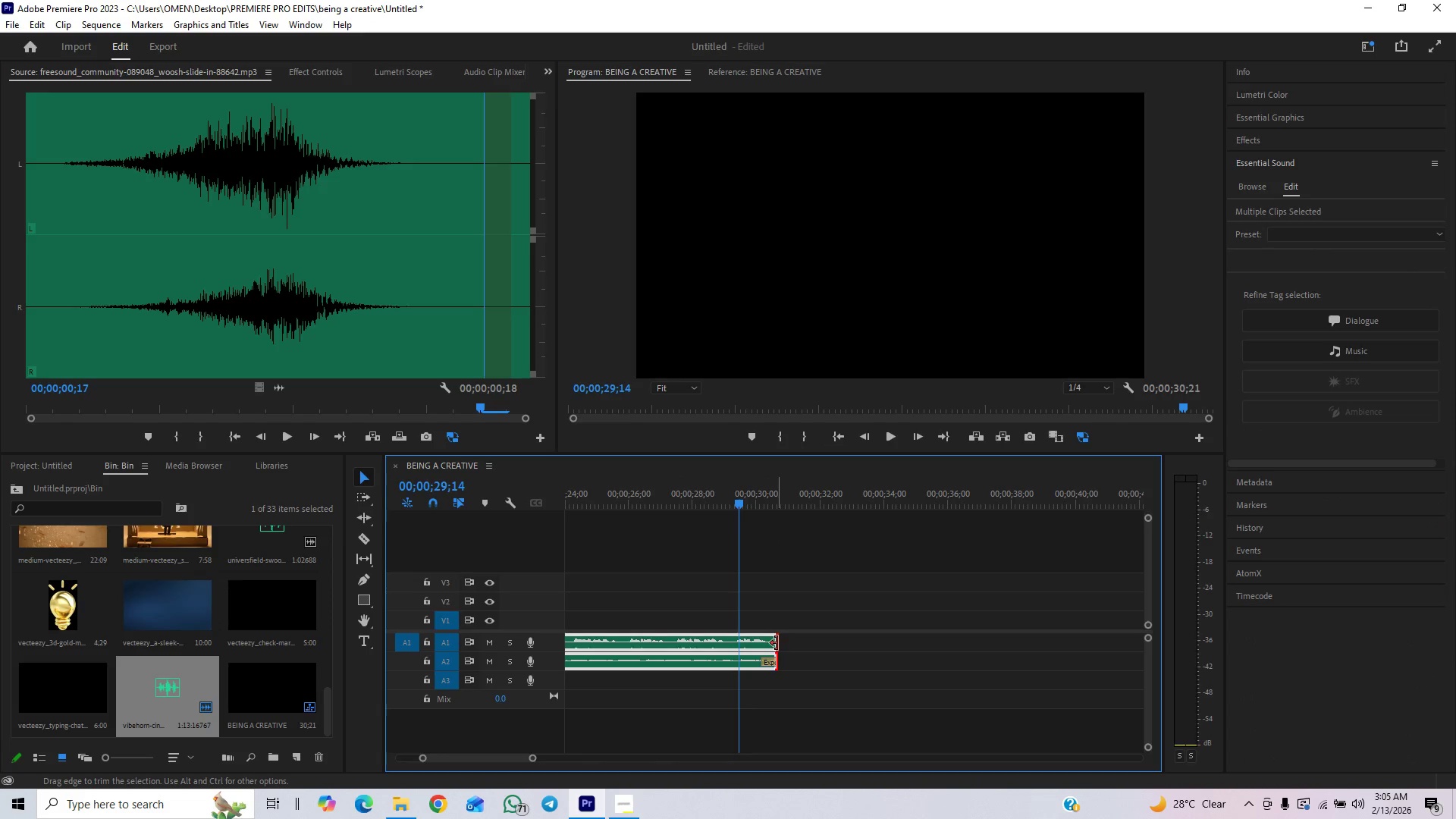 
left_click([777, 643])
 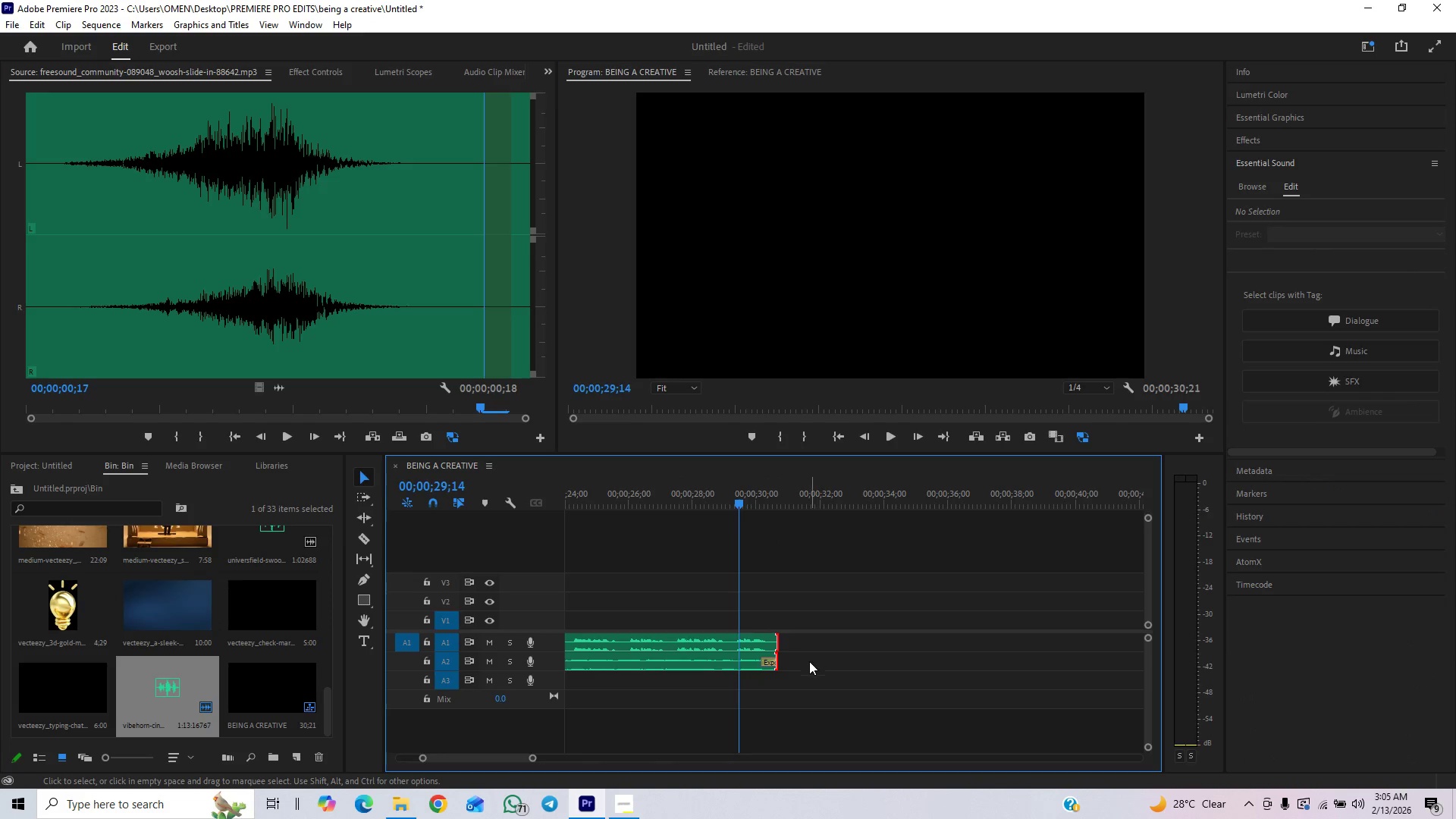 
left_click([805, 666])
 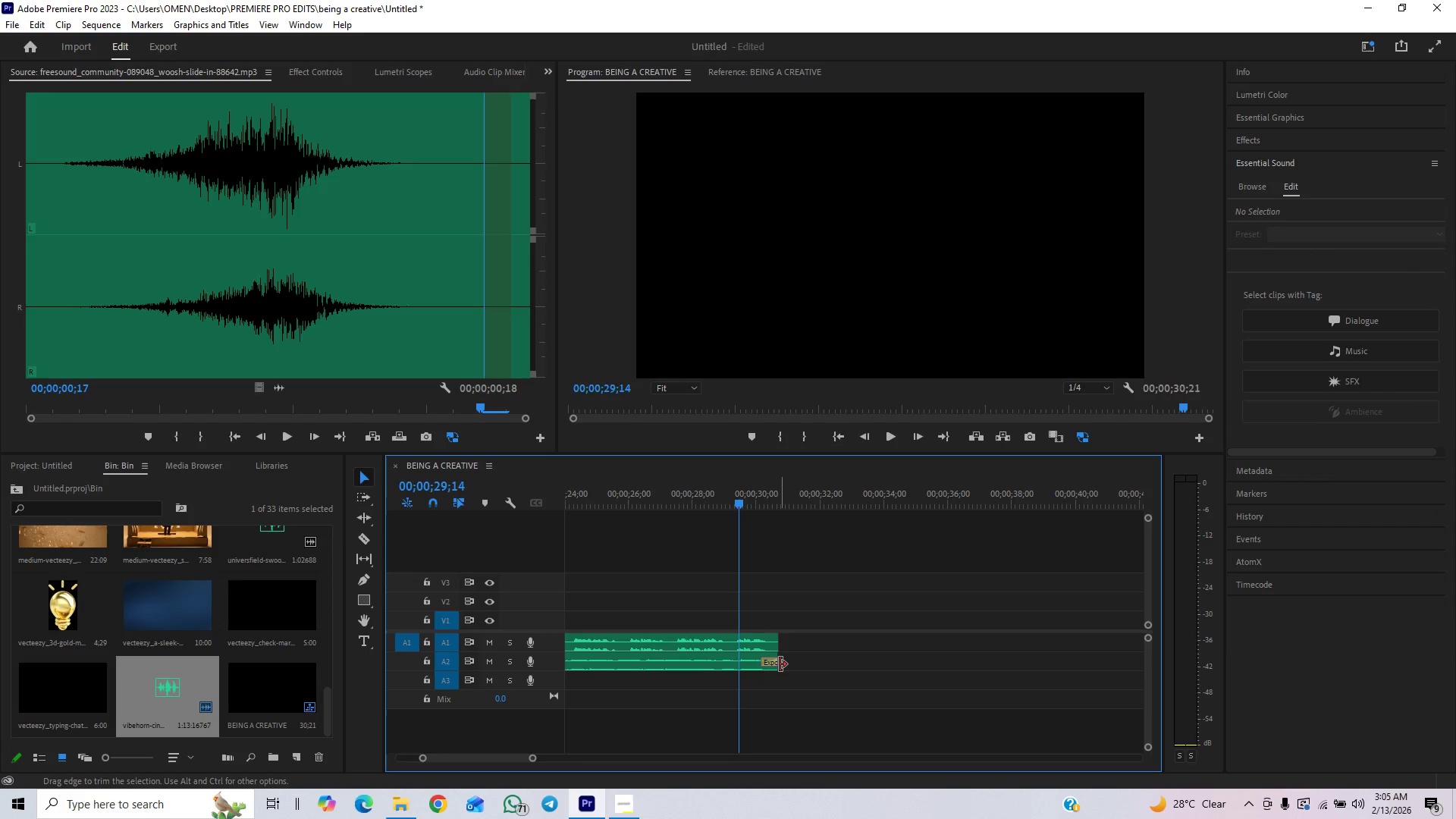 
left_click_drag(start_coordinate=[780, 664], to_coordinate=[796, 664])
 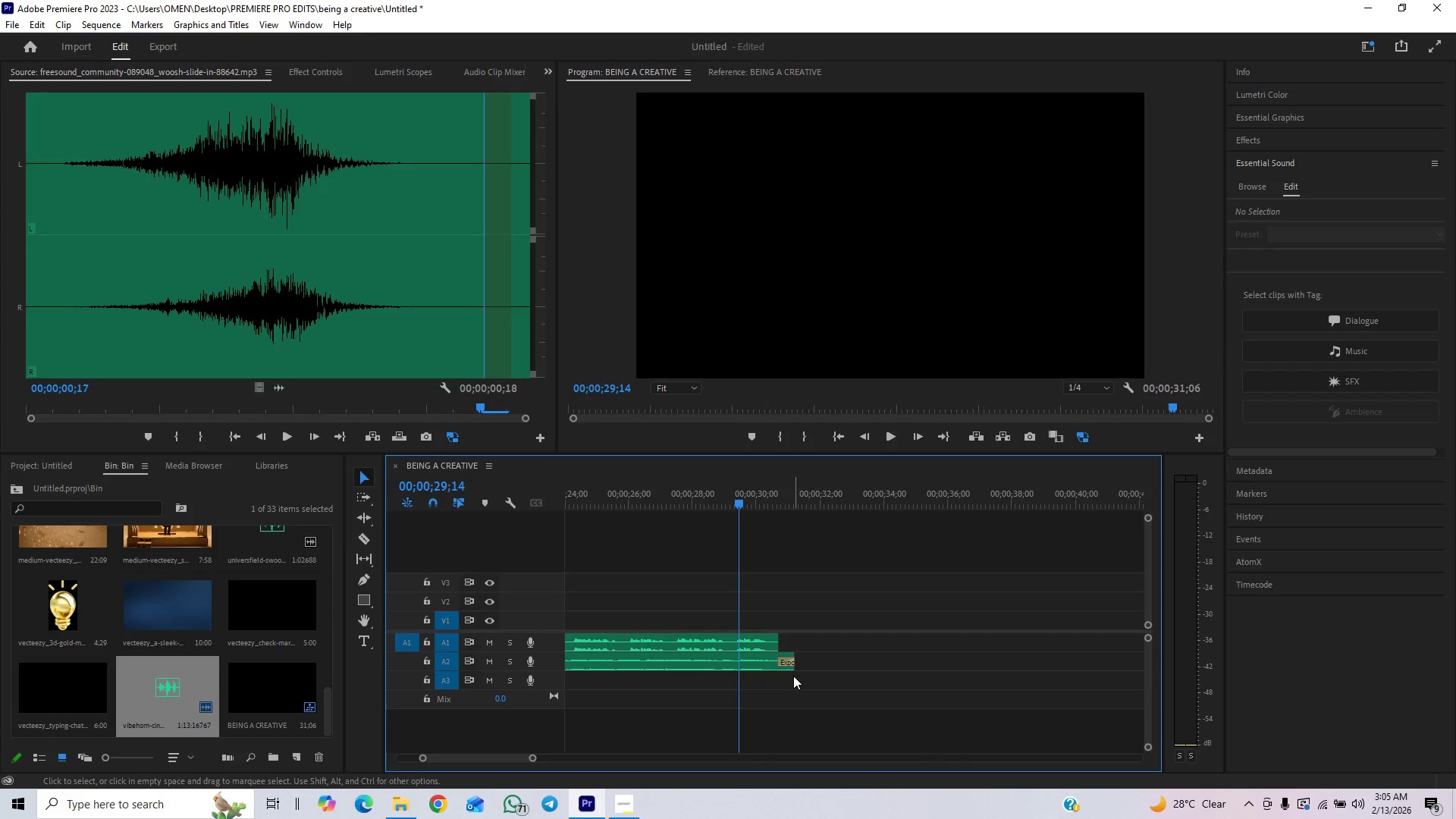 
left_click_drag(start_coordinate=[795, 667], to_coordinate=[791, 670])
 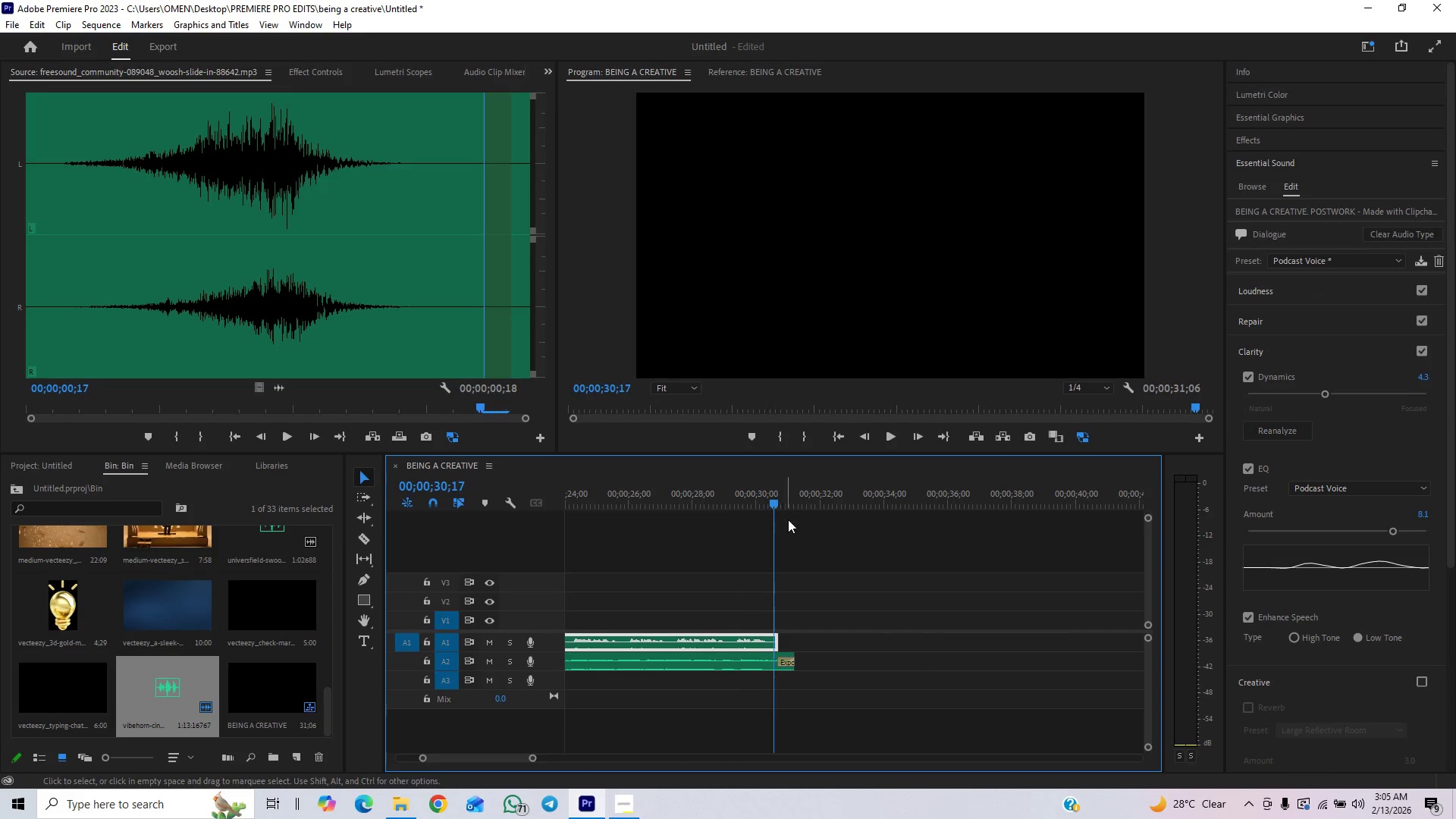 
key(ArrowRight)
 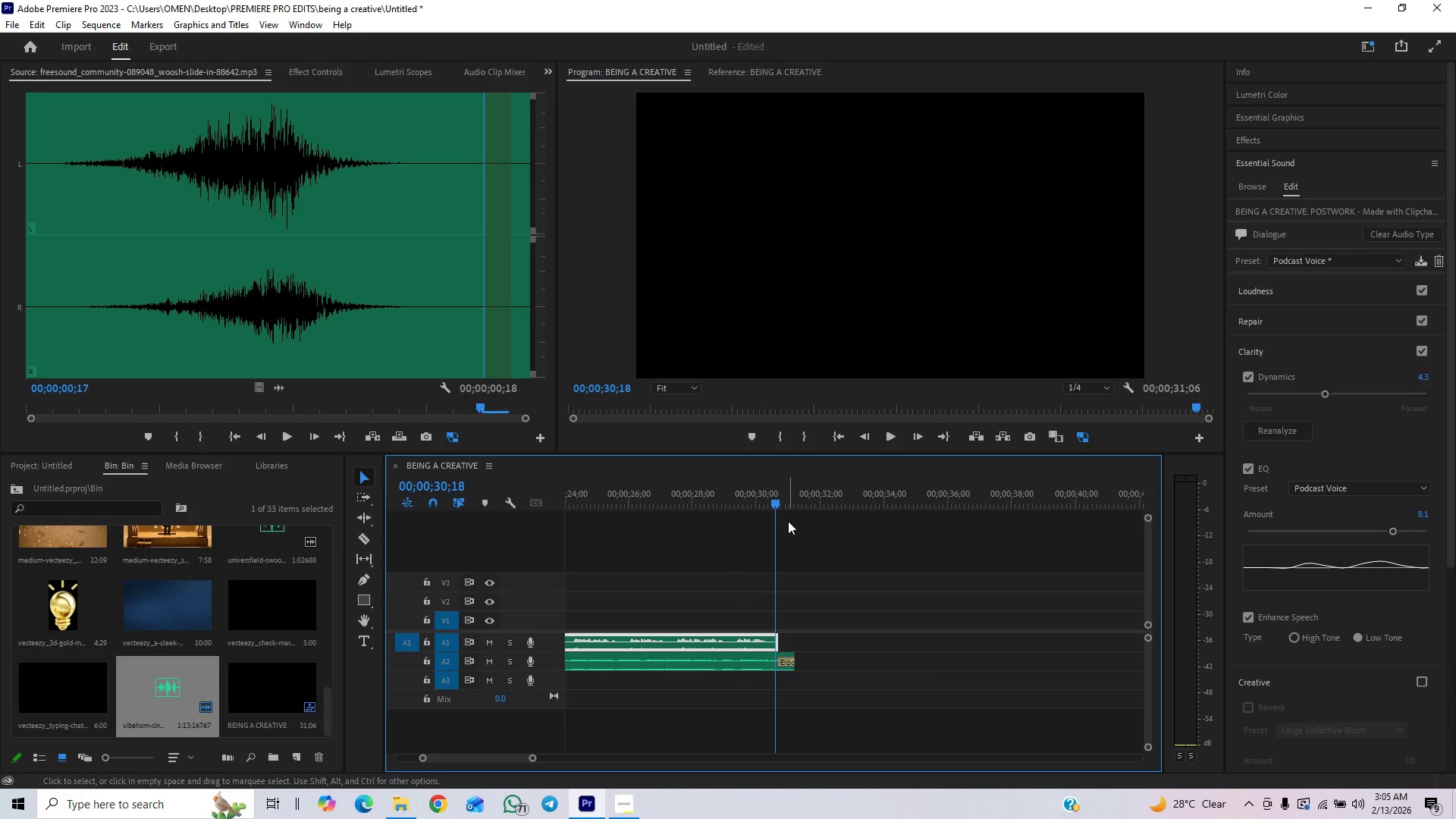 
key(ArrowRight)
 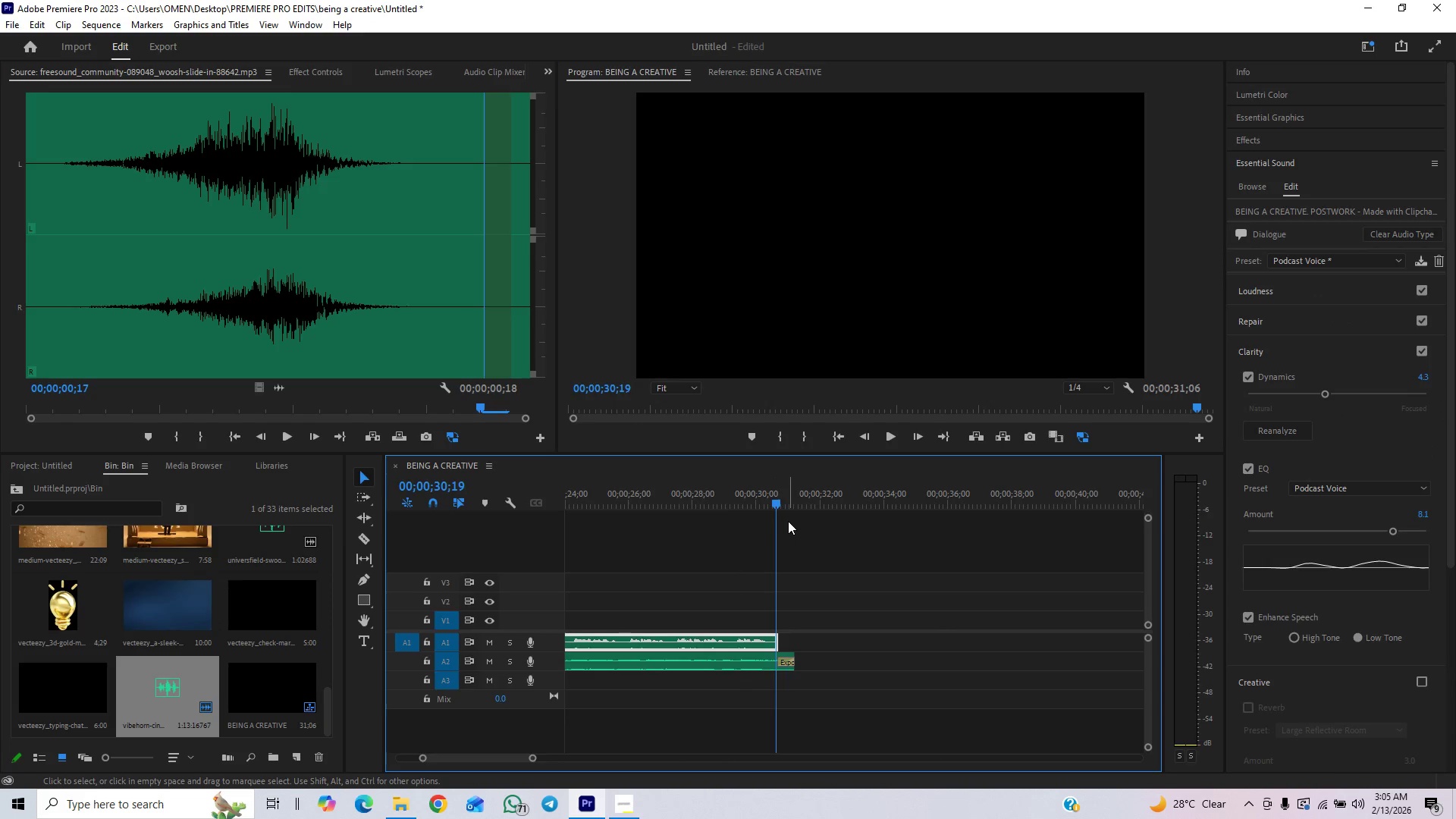 
key(ArrowRight)
 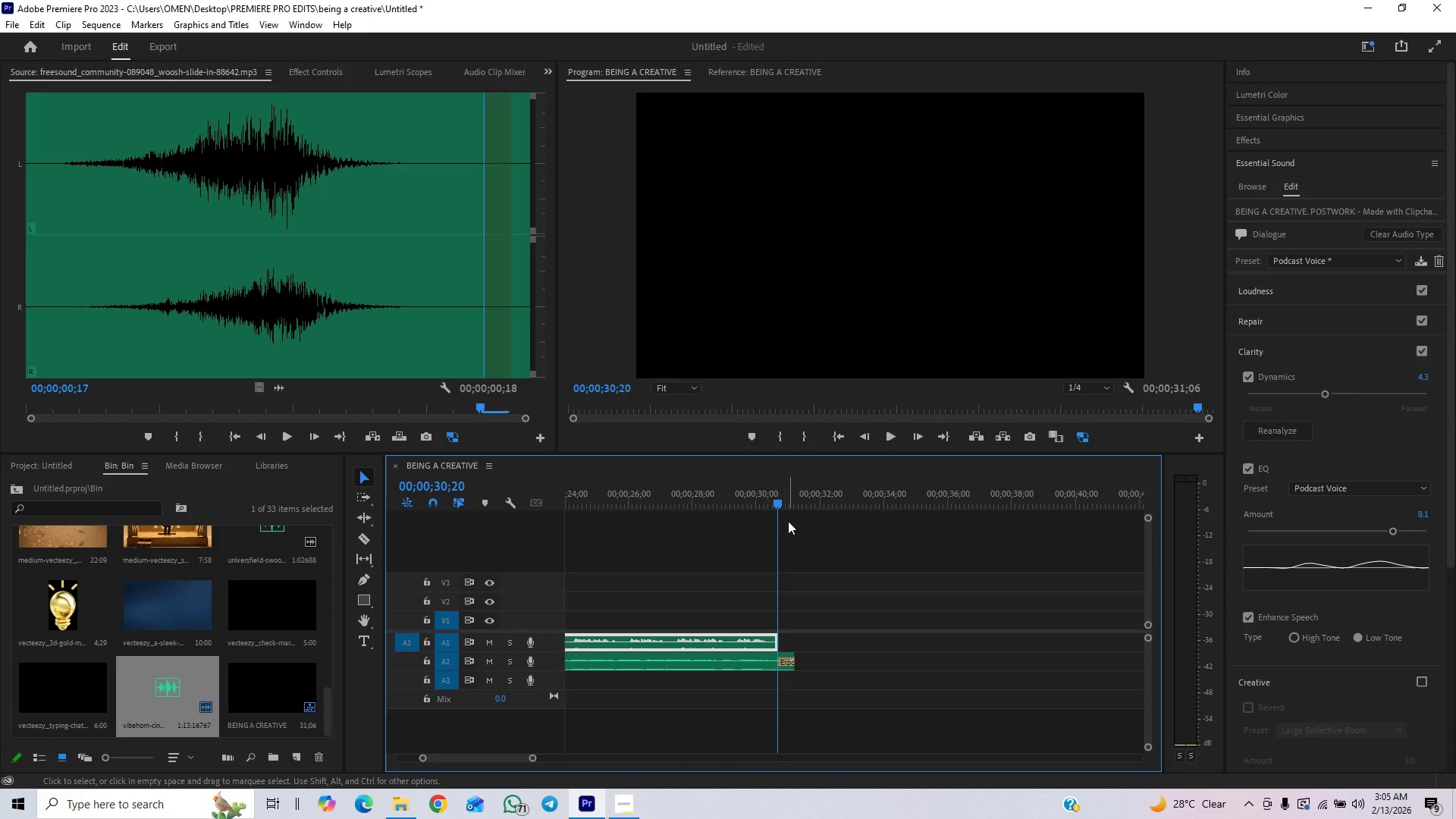 
key(ArrowRight)
 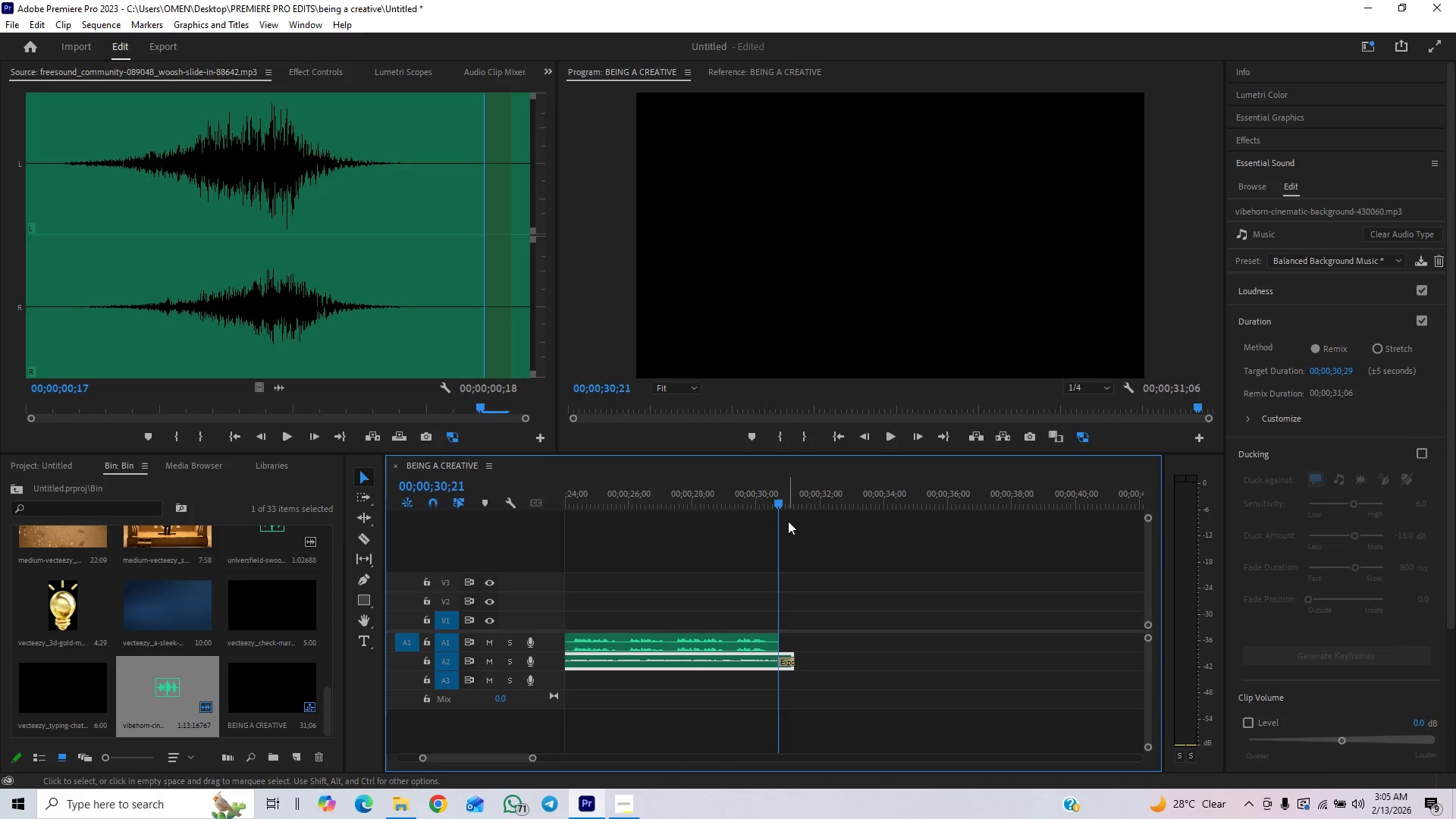 
key(ArrowRight)
 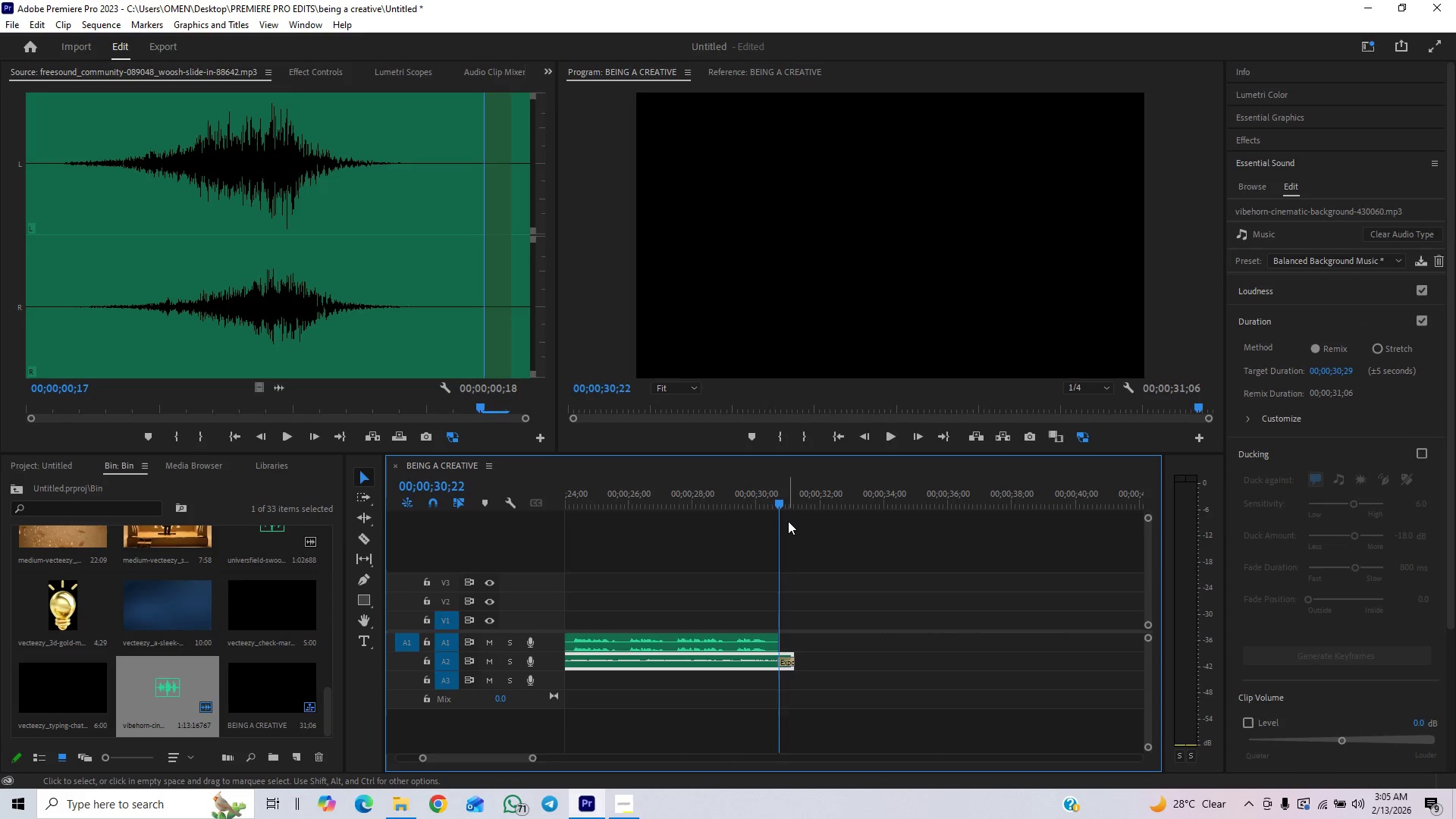 
key(ArrowRight)
 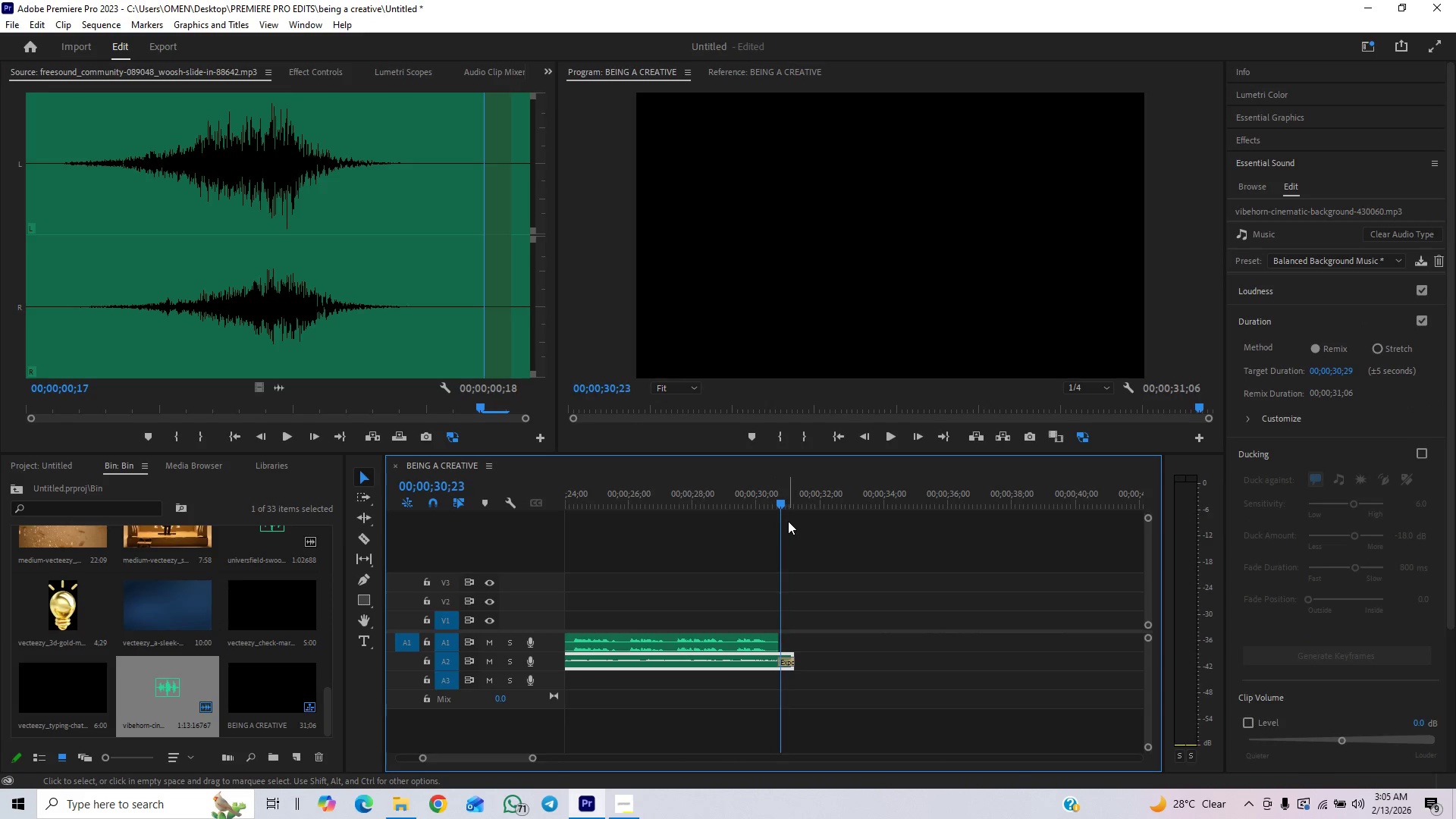 
key(ArrowRight)
 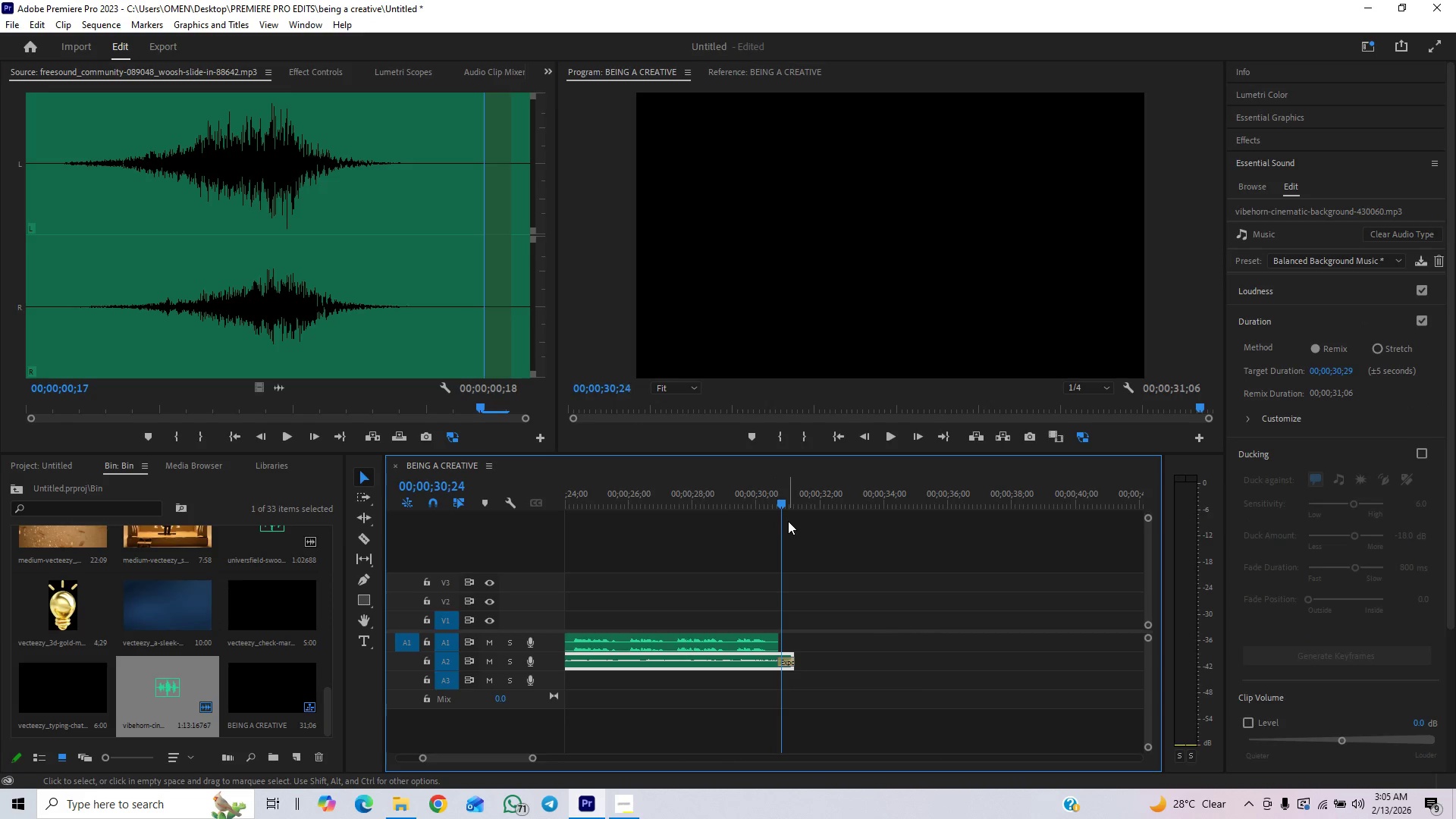 
key(ArrowRight)
 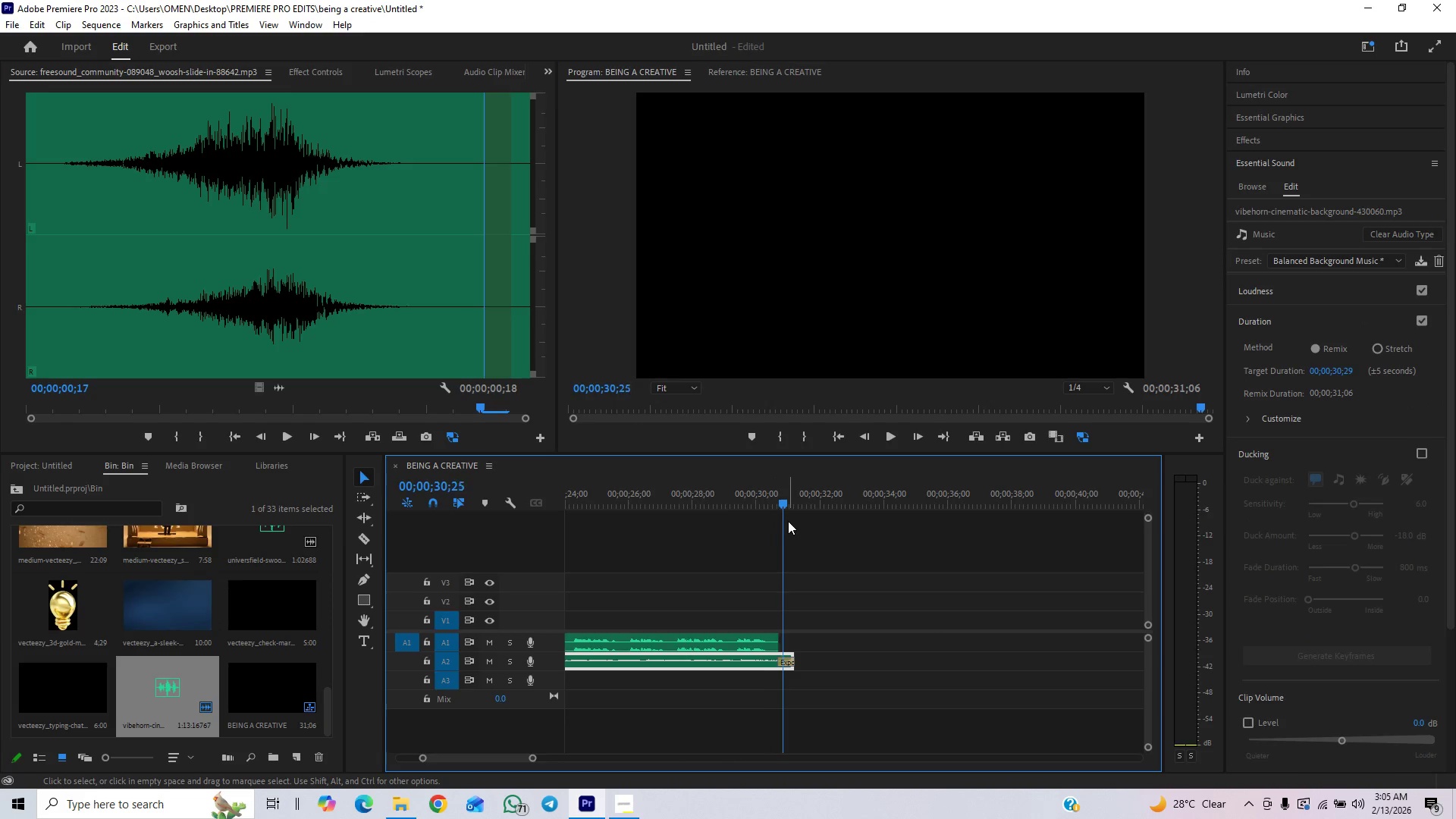 
key(ArrowRight)
 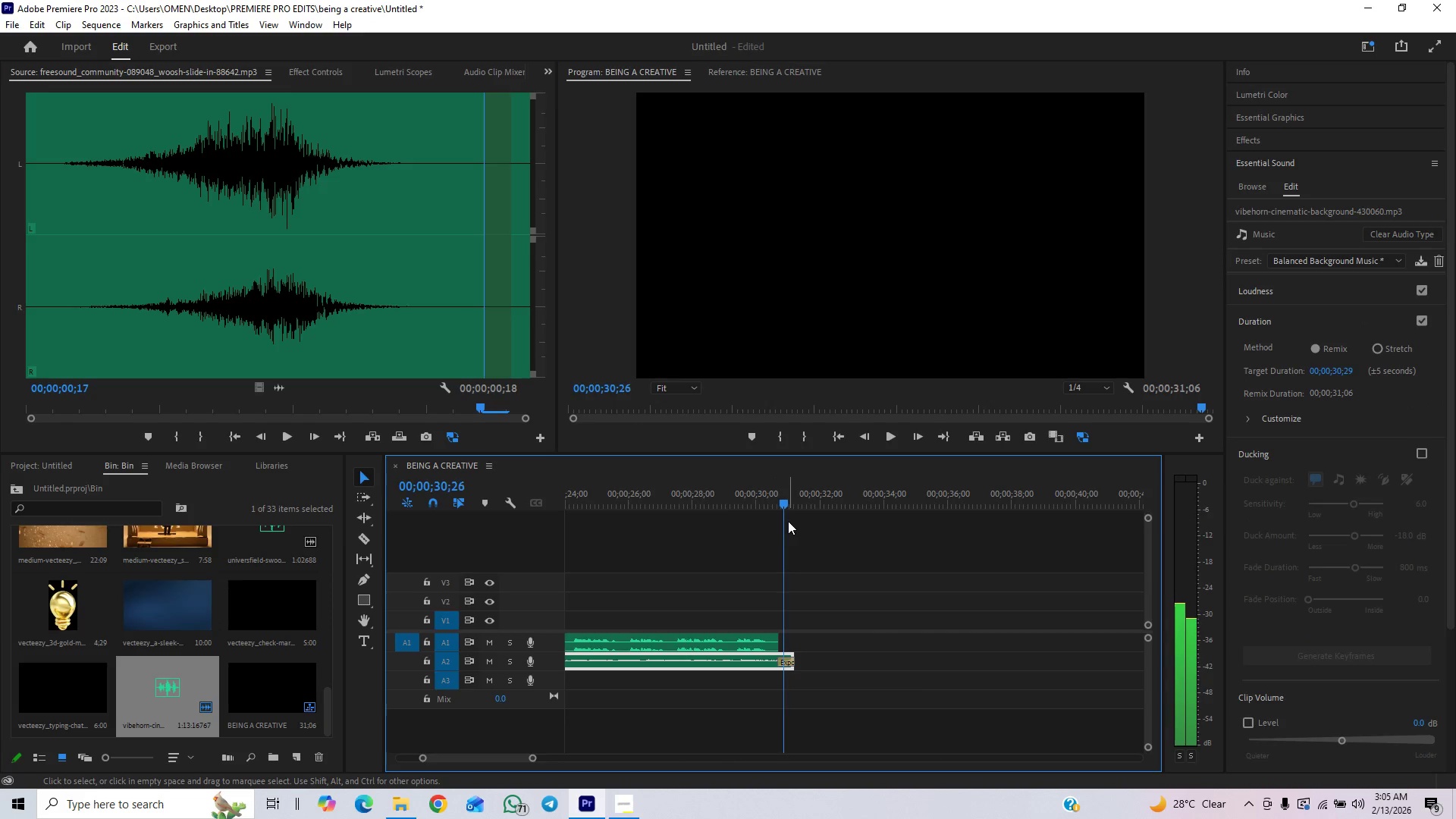 
key(ArrowRight)
 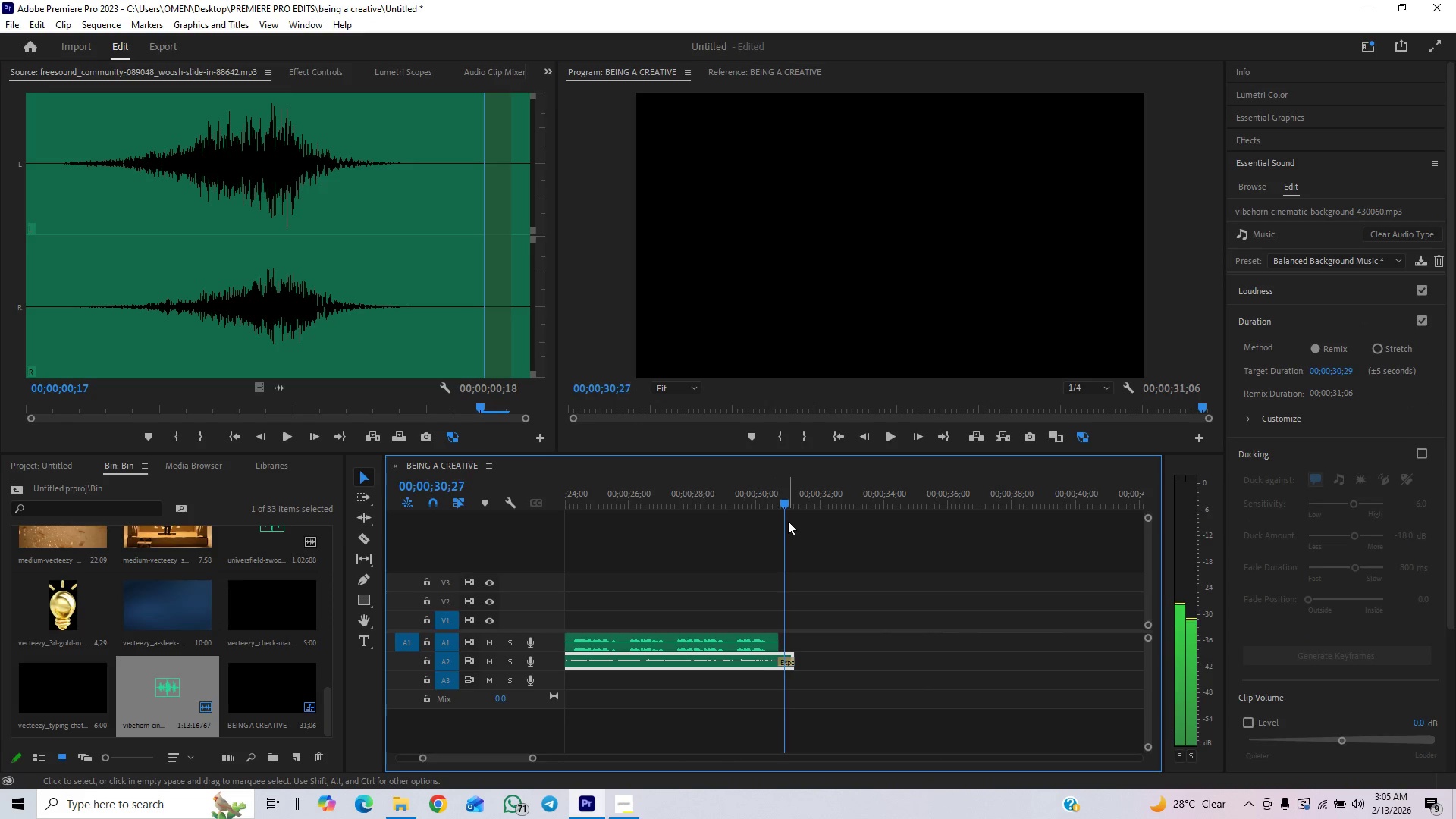 
key(ArrowRight)
 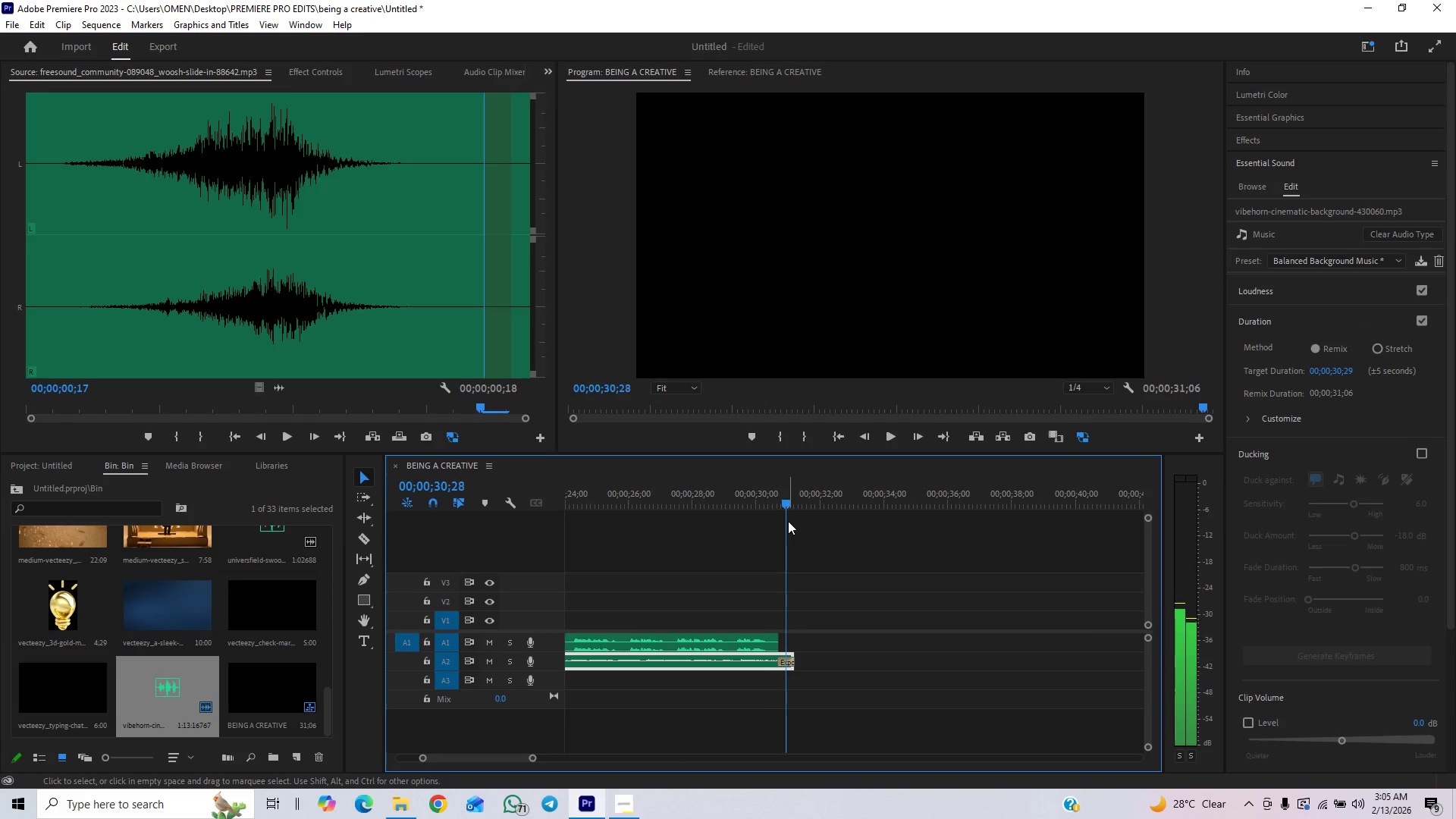 
key(ArrowRight)
 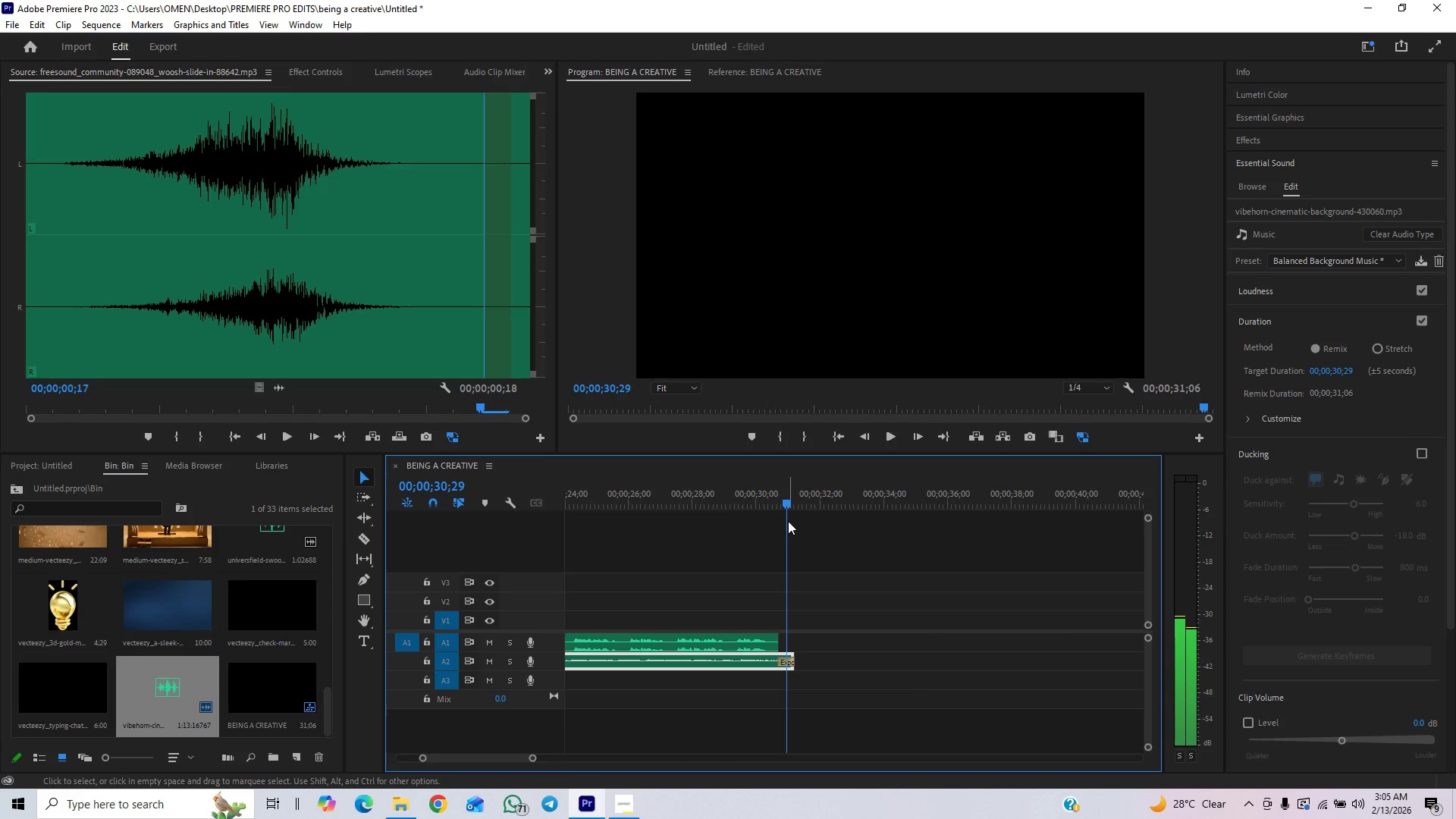 
key(ArrowRight)
 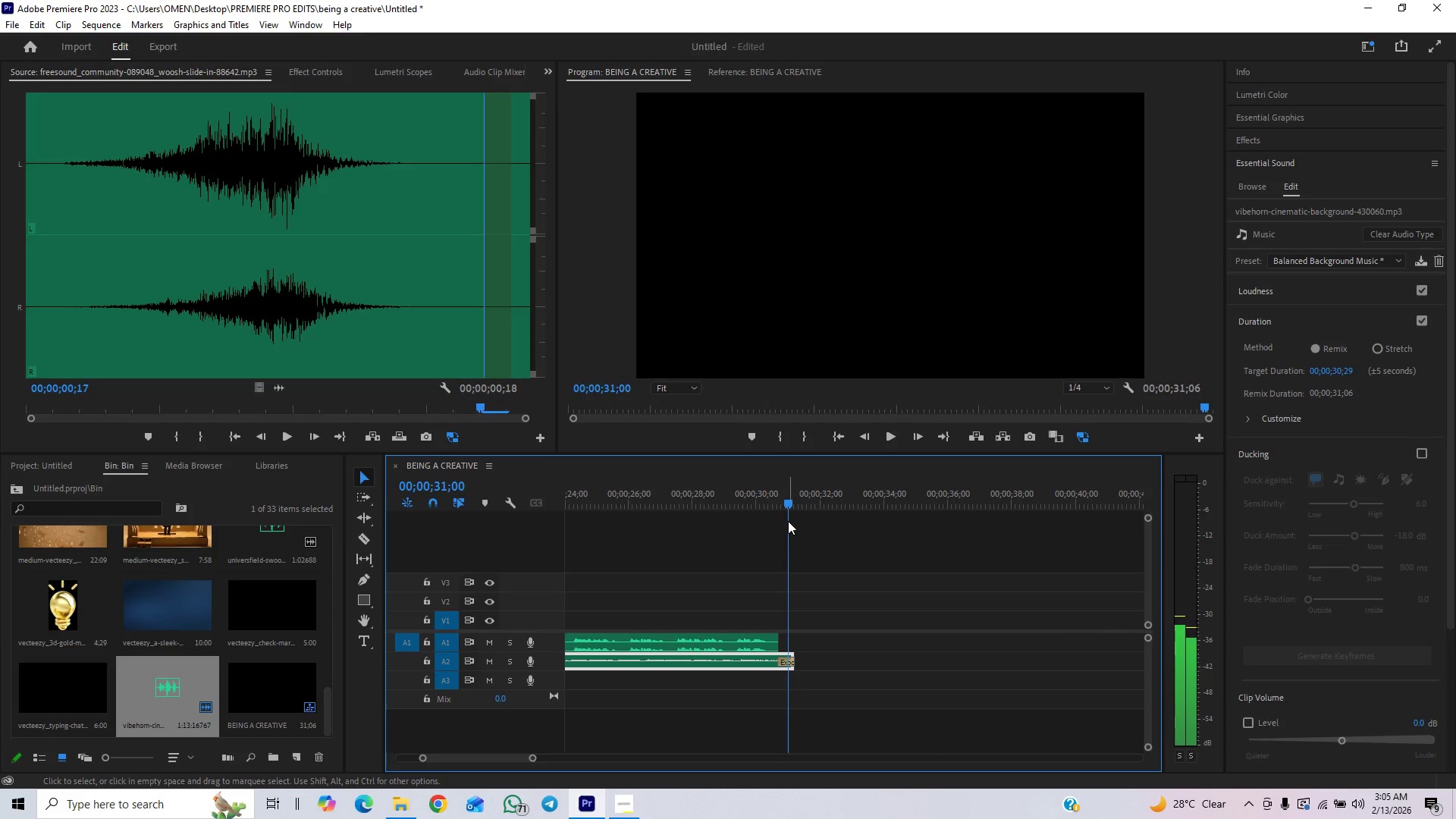 
key(ArrowRight)
 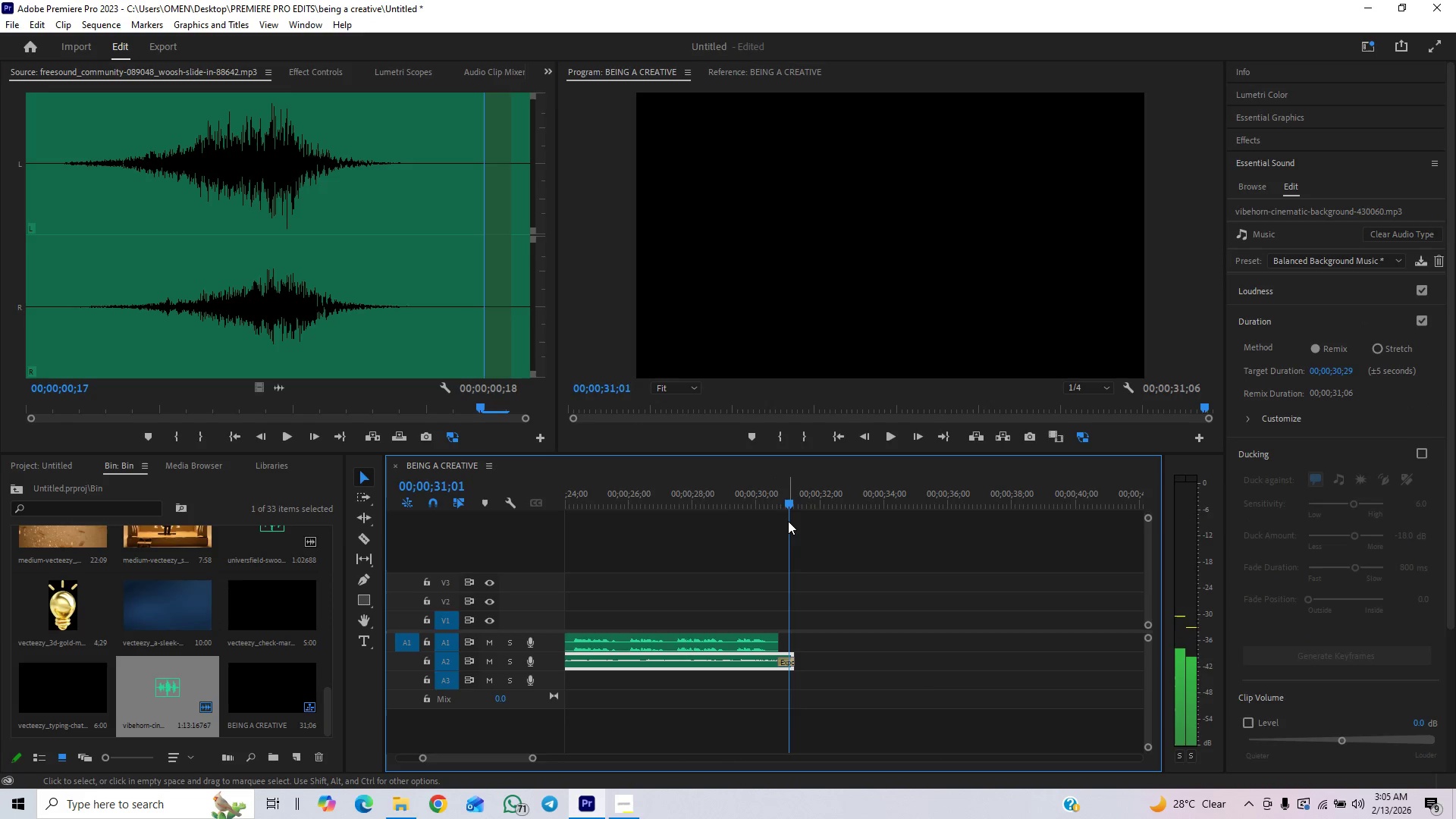 
key(ArrowLeft)
 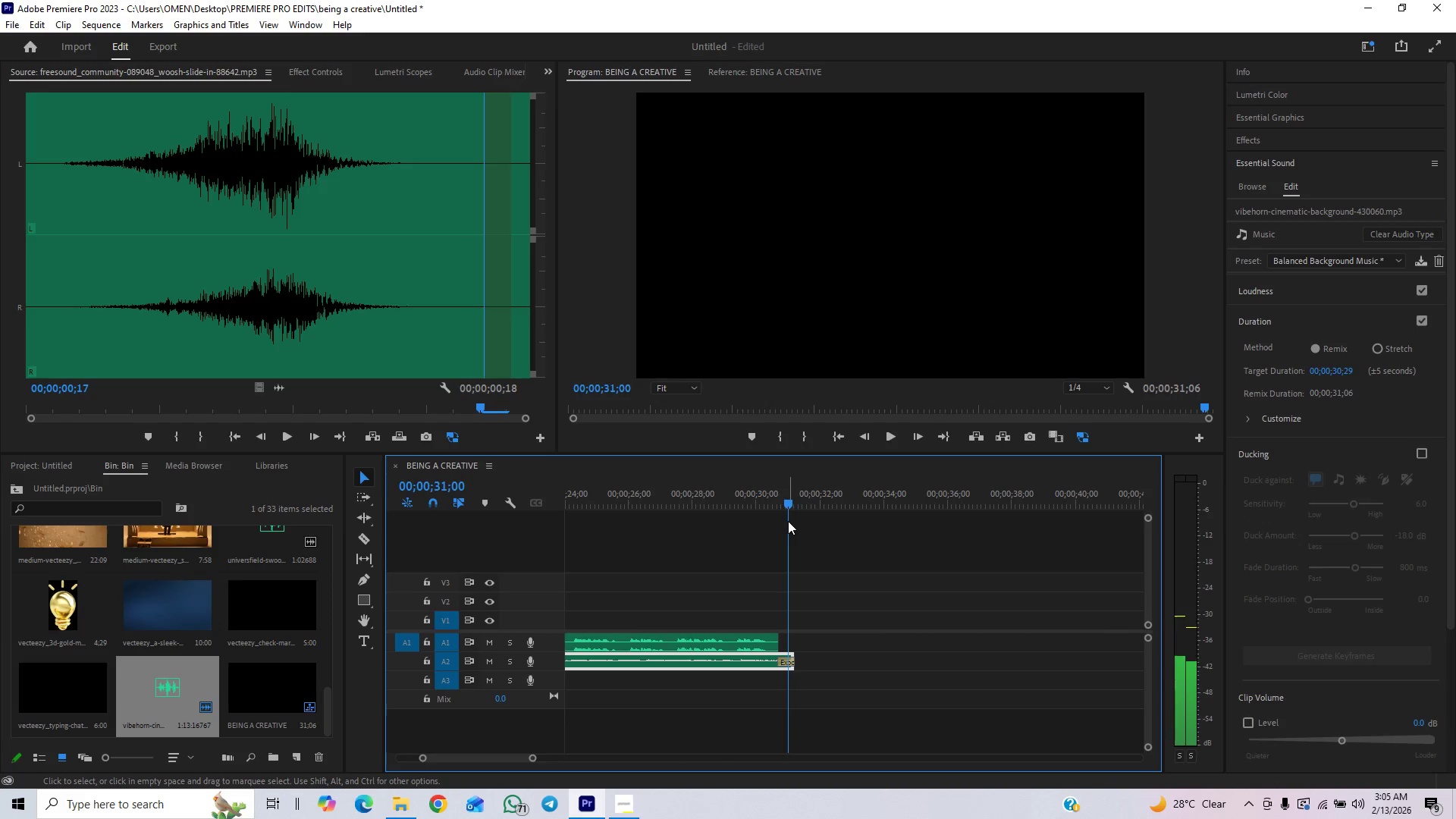 
key(ArrowLeft)
 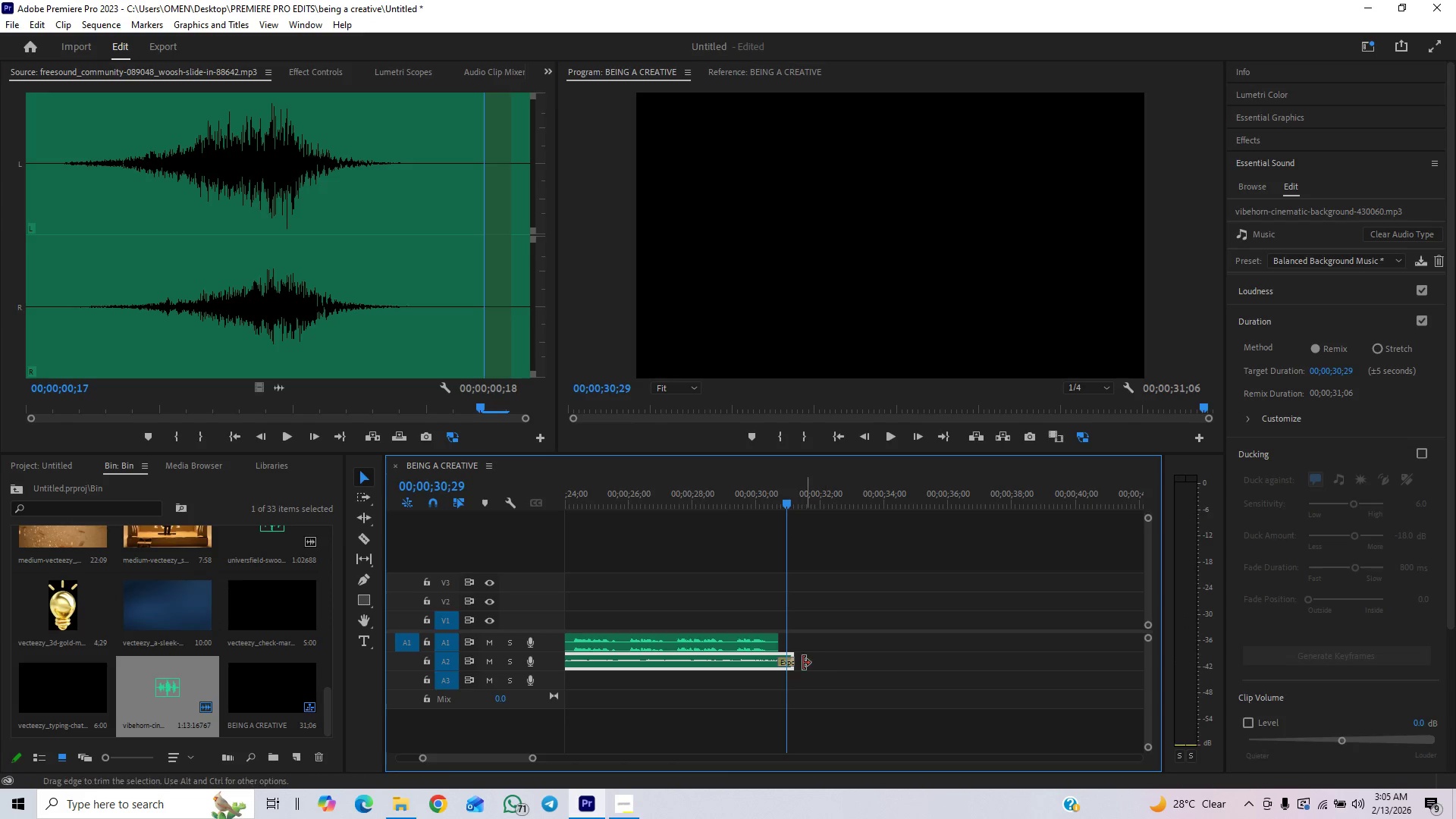 
left_click_drag(start_coordinate=[799, 663], to_coordinate=[794, 669])
 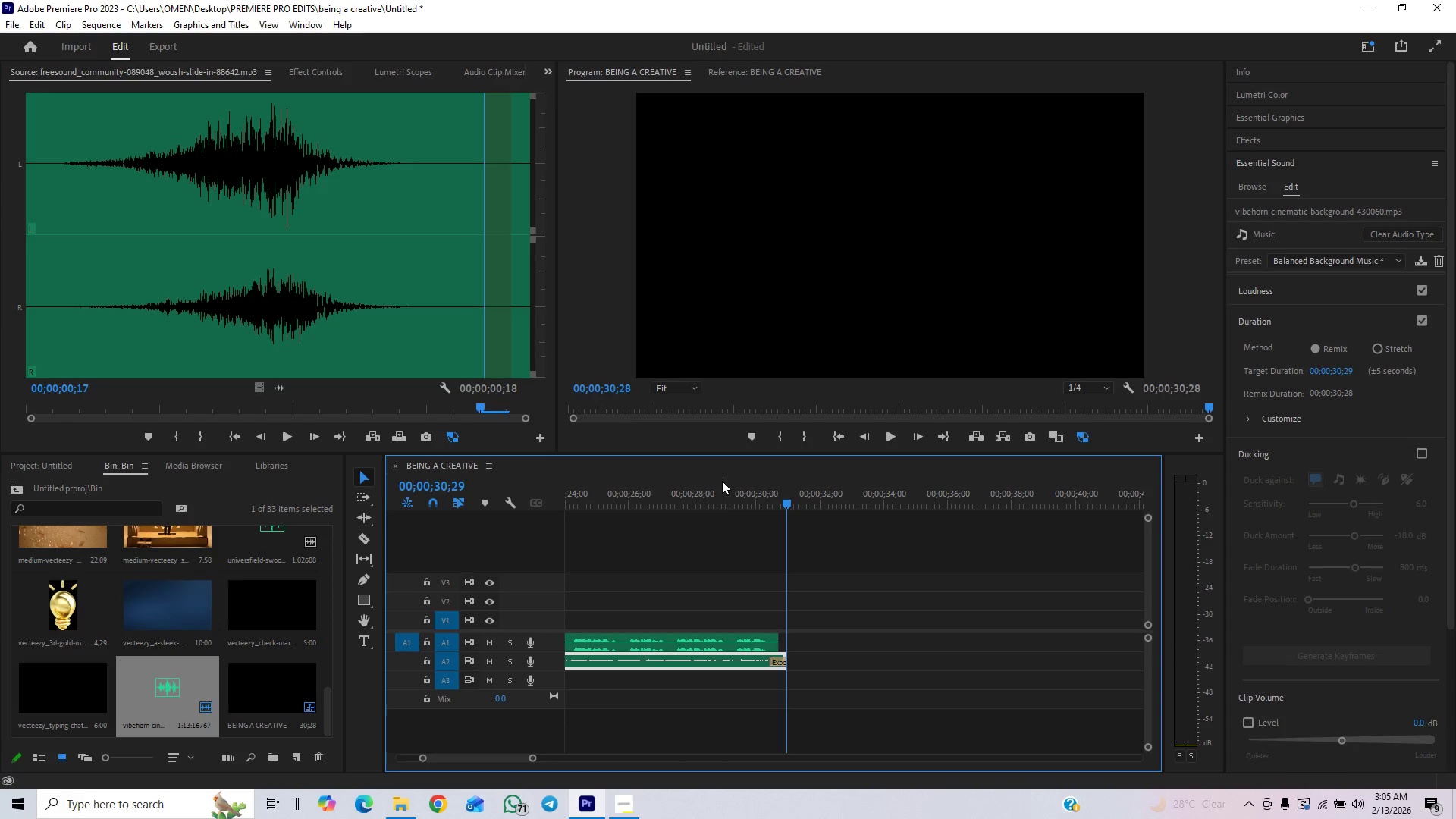 
left_click([718, 494])
 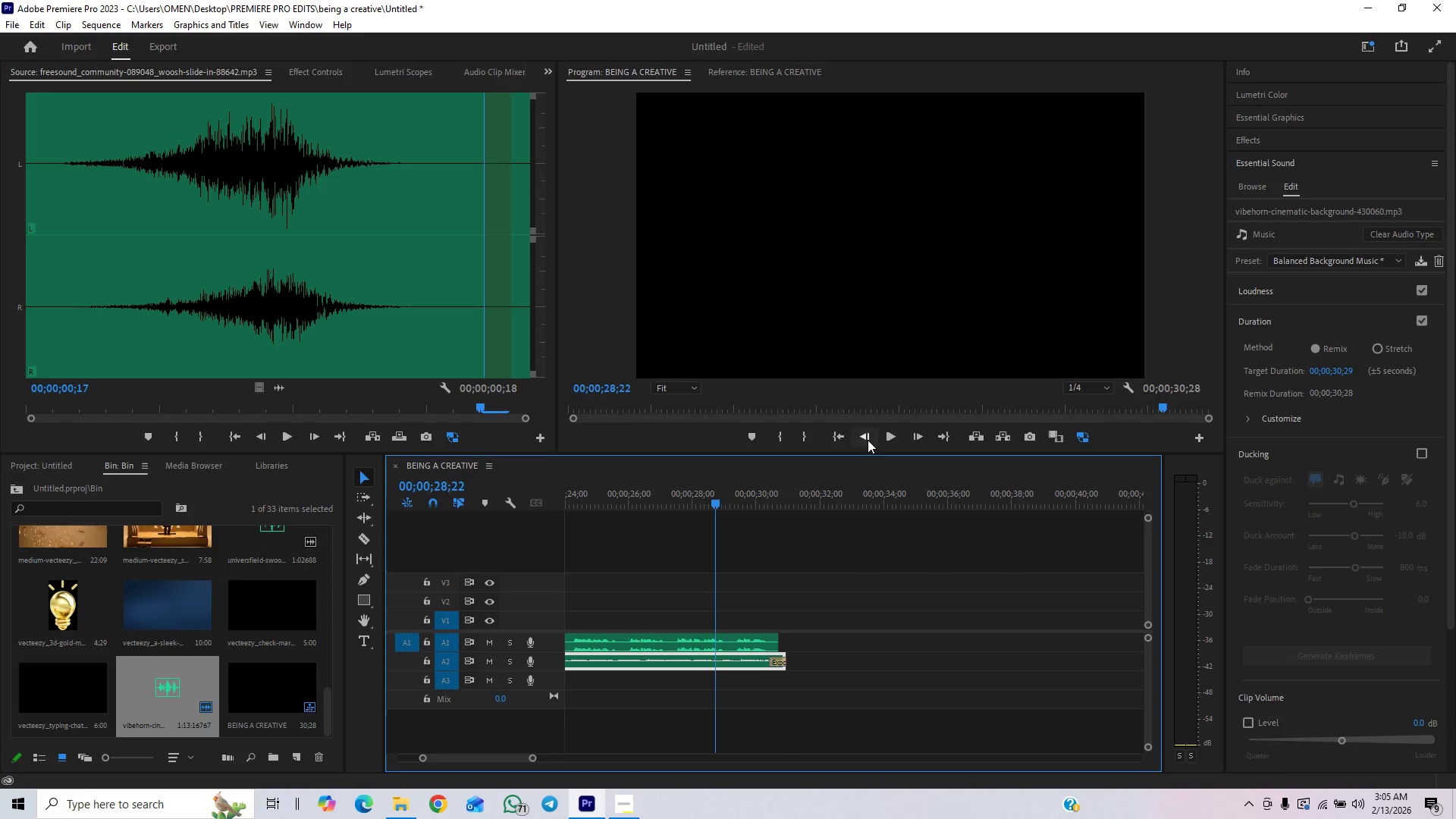 
left_click([887, 441])
 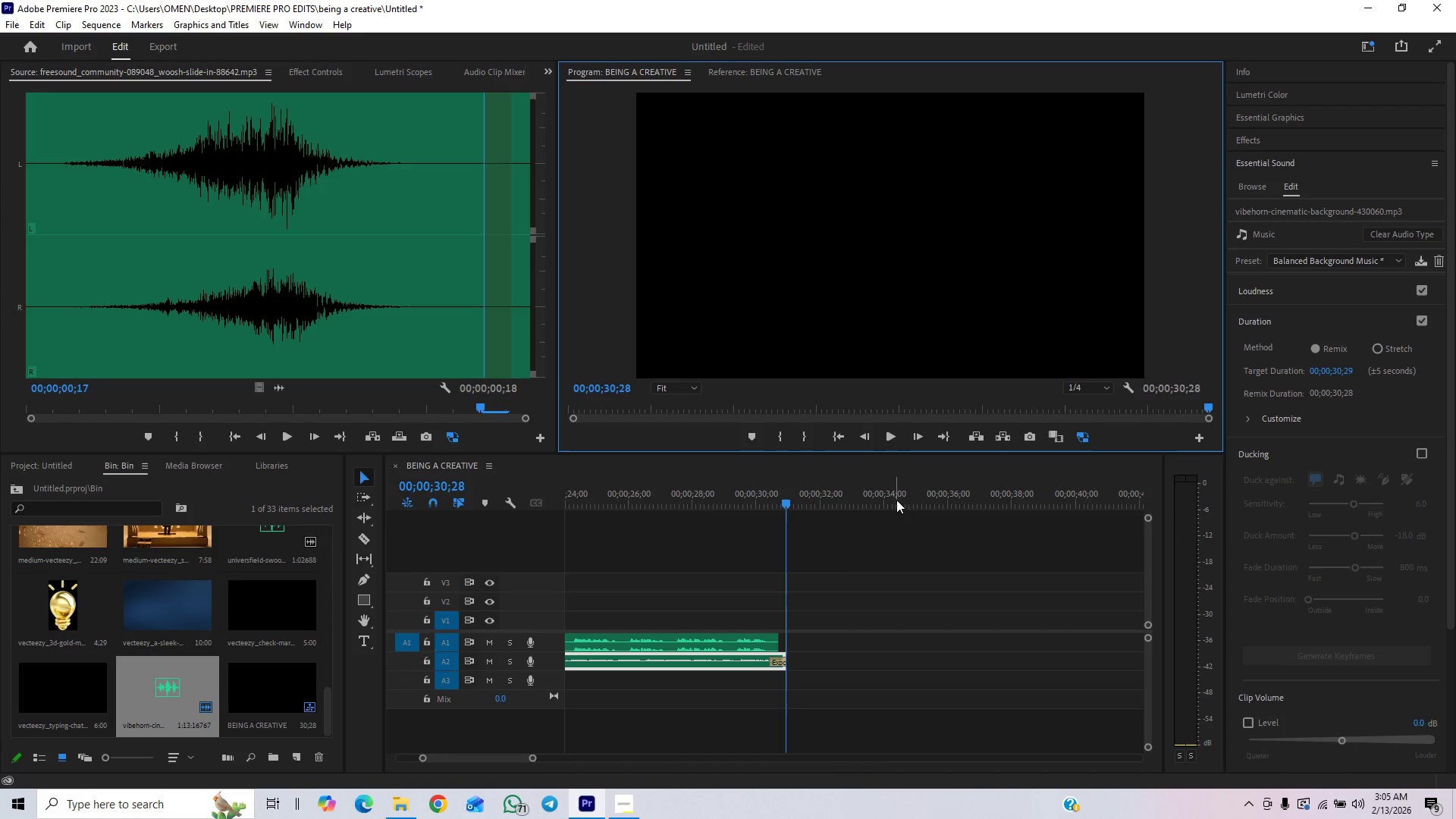 
key(Control+S)
 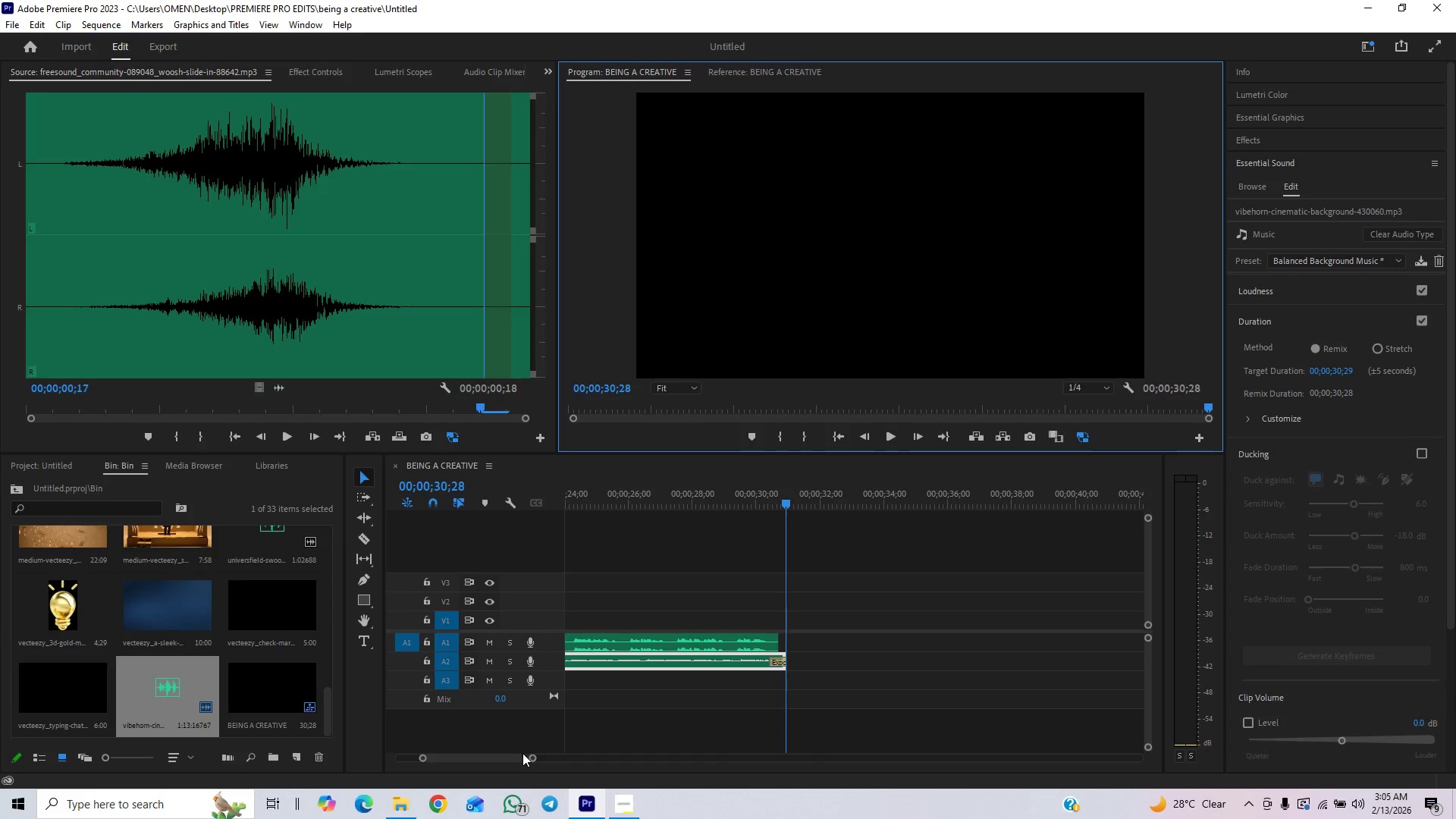 
left_click_drag(start_coordinate=[532, 755], to_coordinate=[582, 744])
 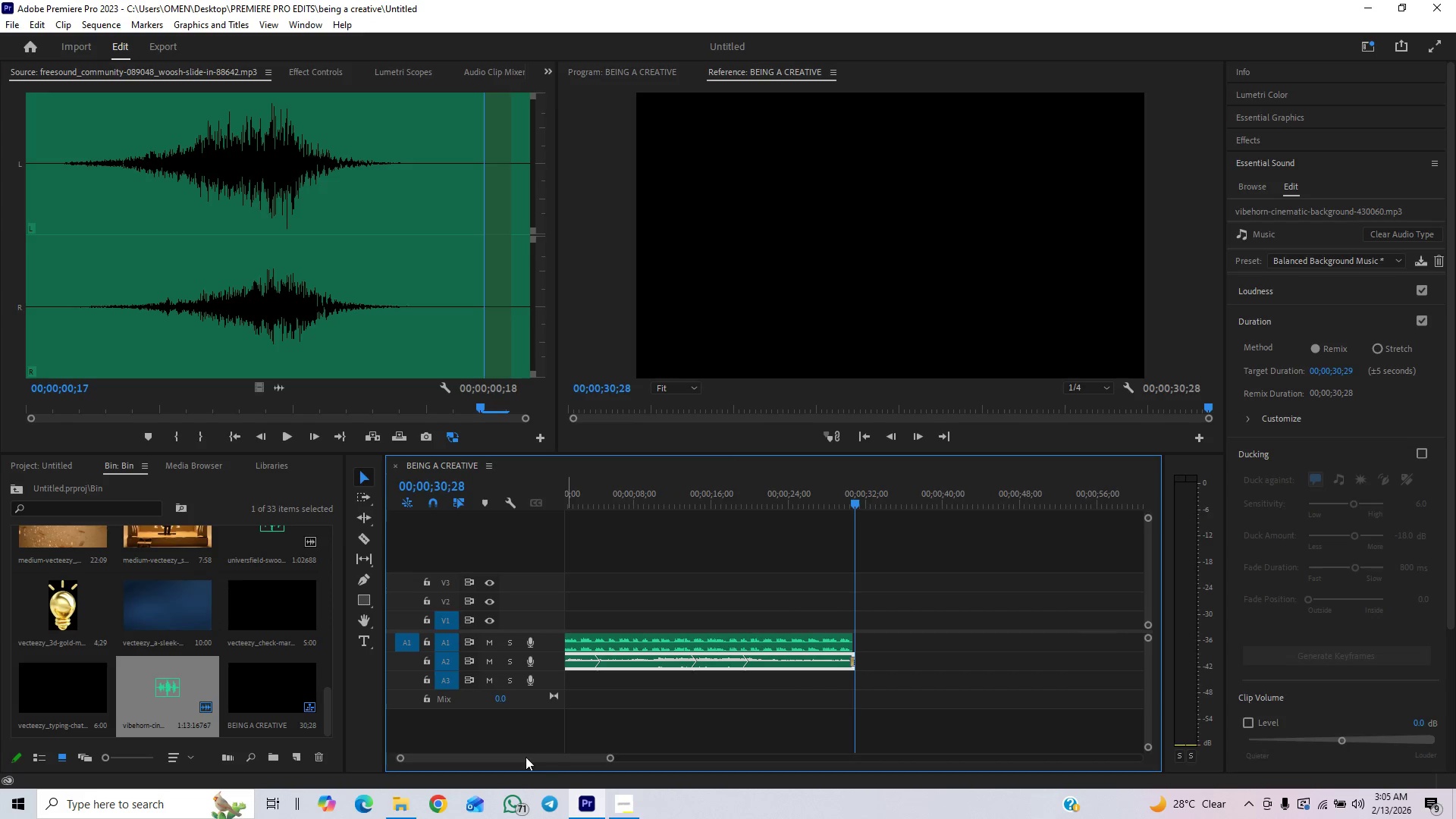 
left_click_drag(start_coordinate=[523, 760], to_coordinate=[489, 766])
 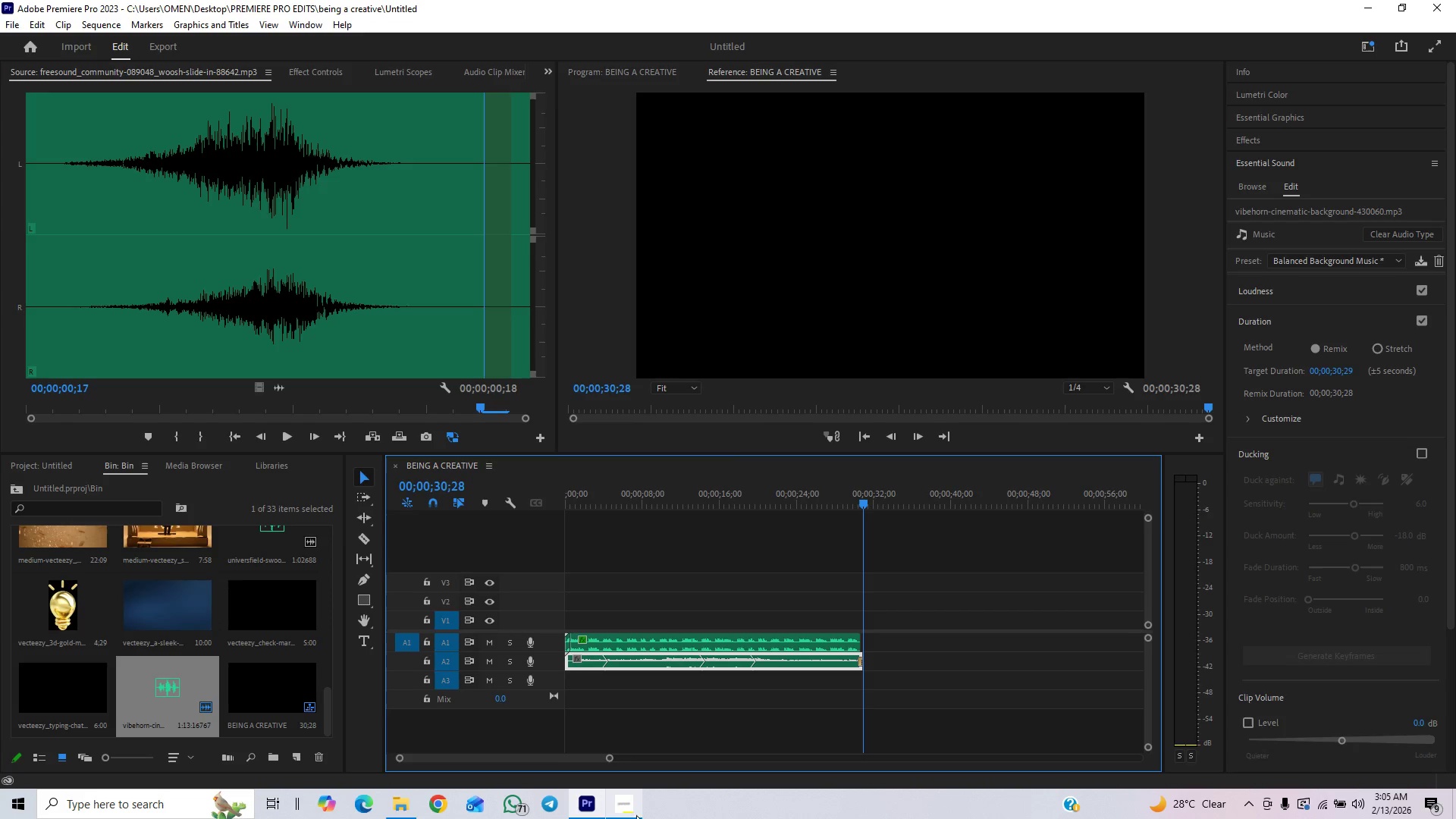 
left_click([632, 813])